 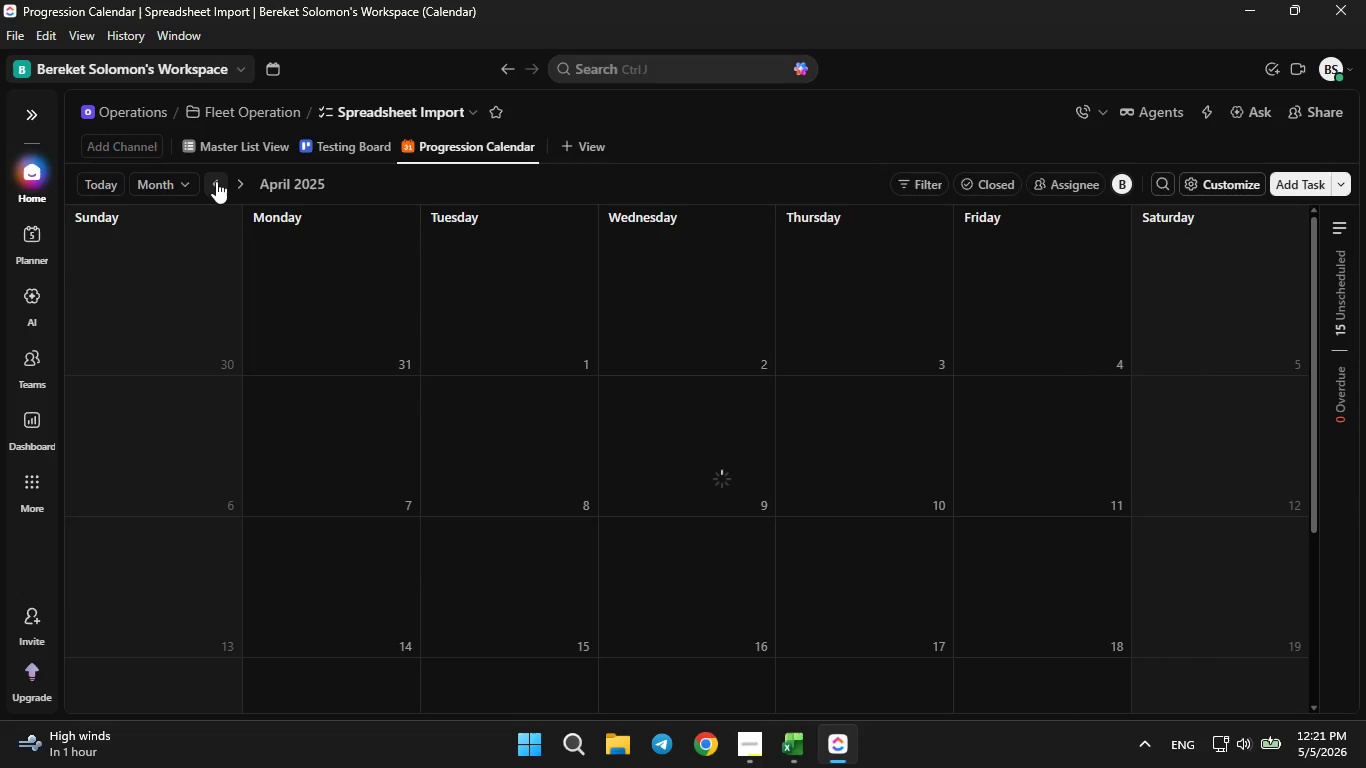 
left_click([216, 181])
 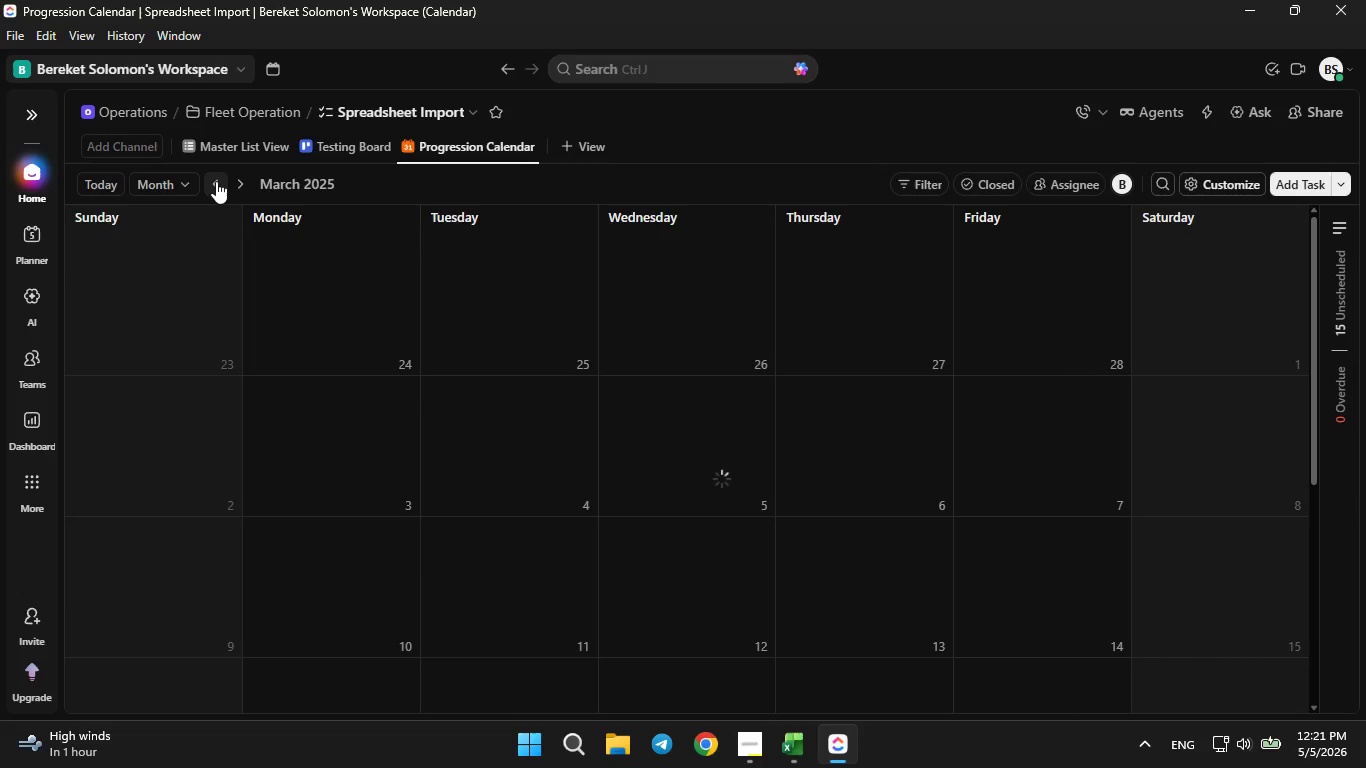 
double_click([216, 181])
 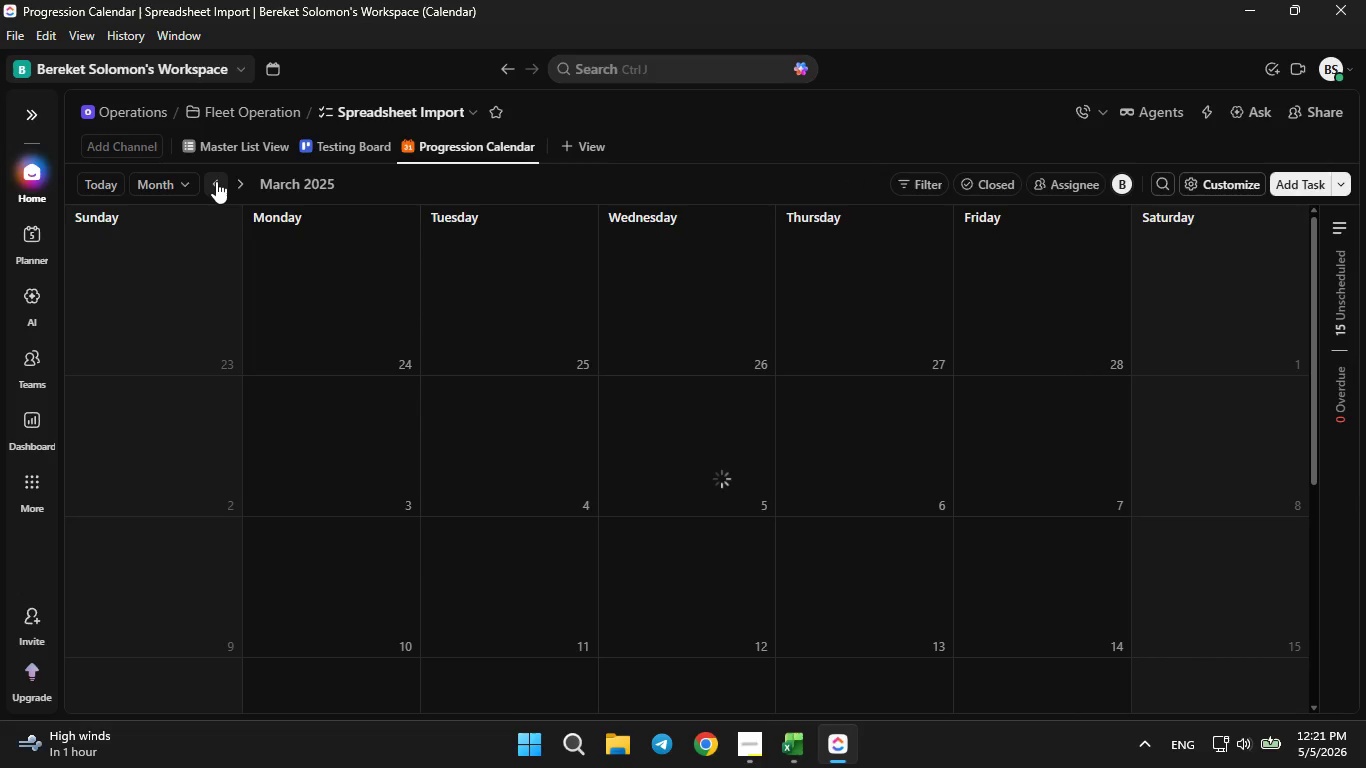 
triple_click([216, 181])
 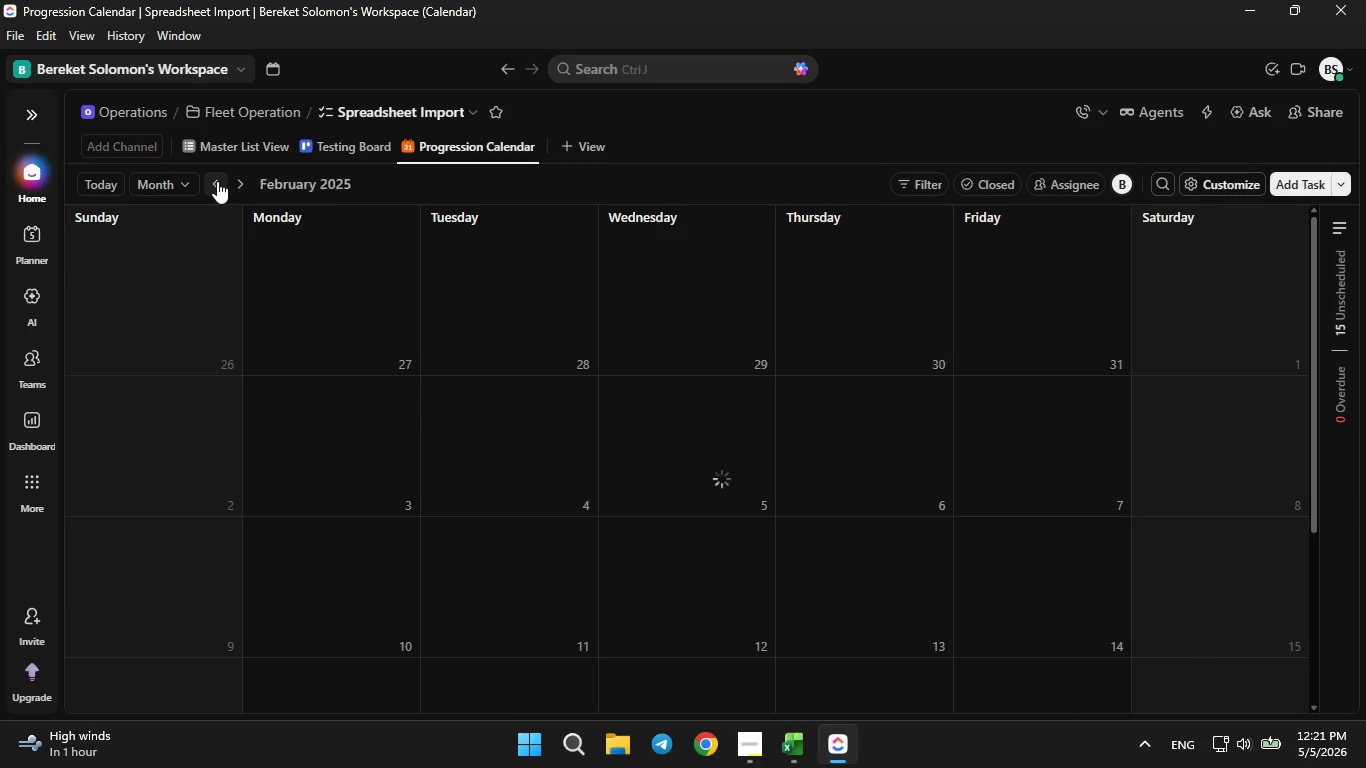 
triple_click([217, 181])
 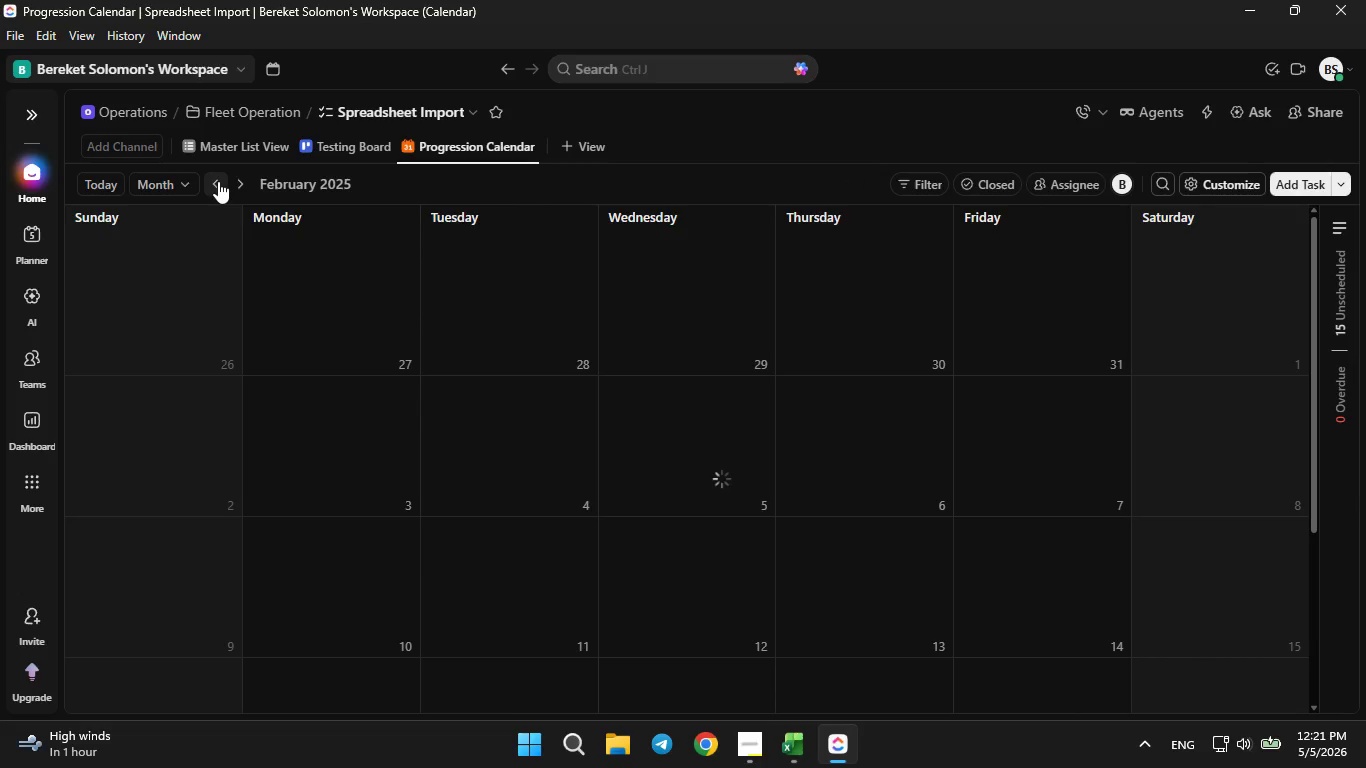 
triple_click([218, 181])
 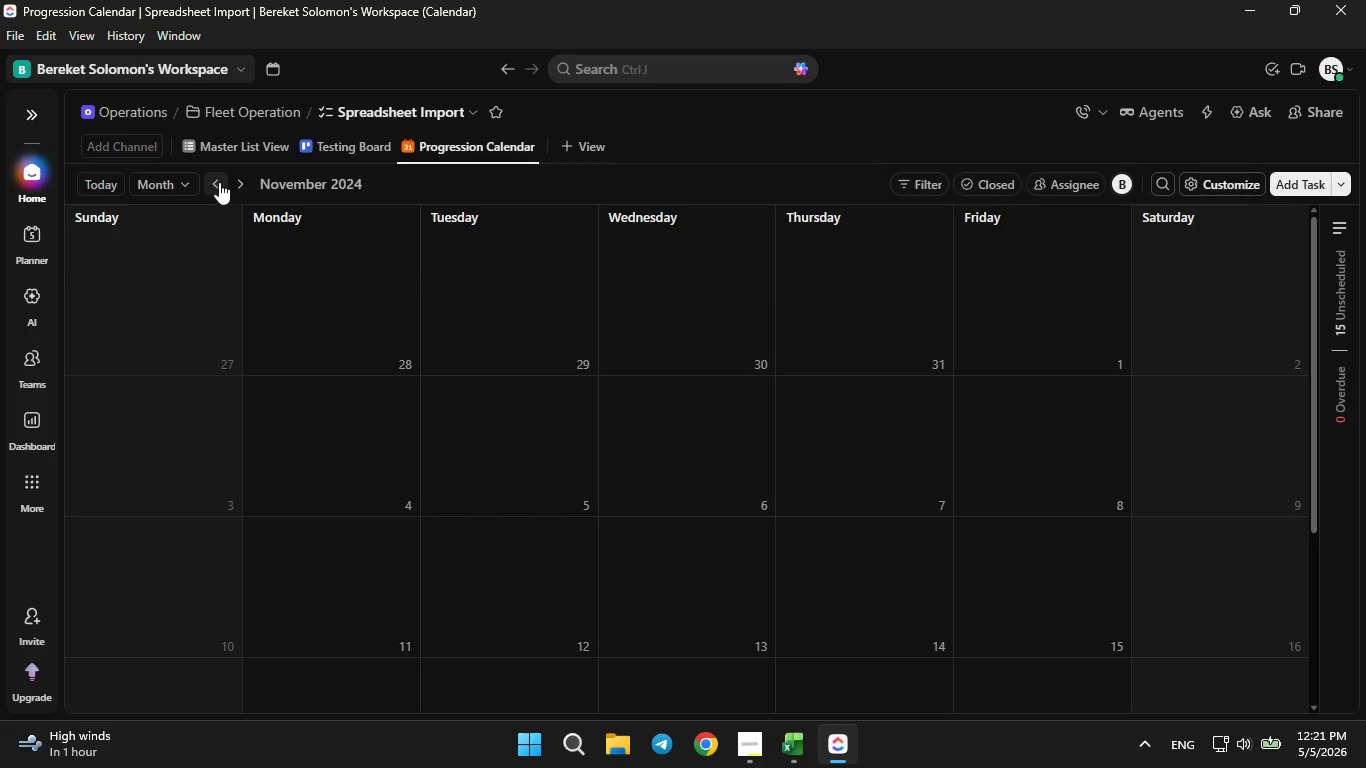 
double_click([219, 181])
 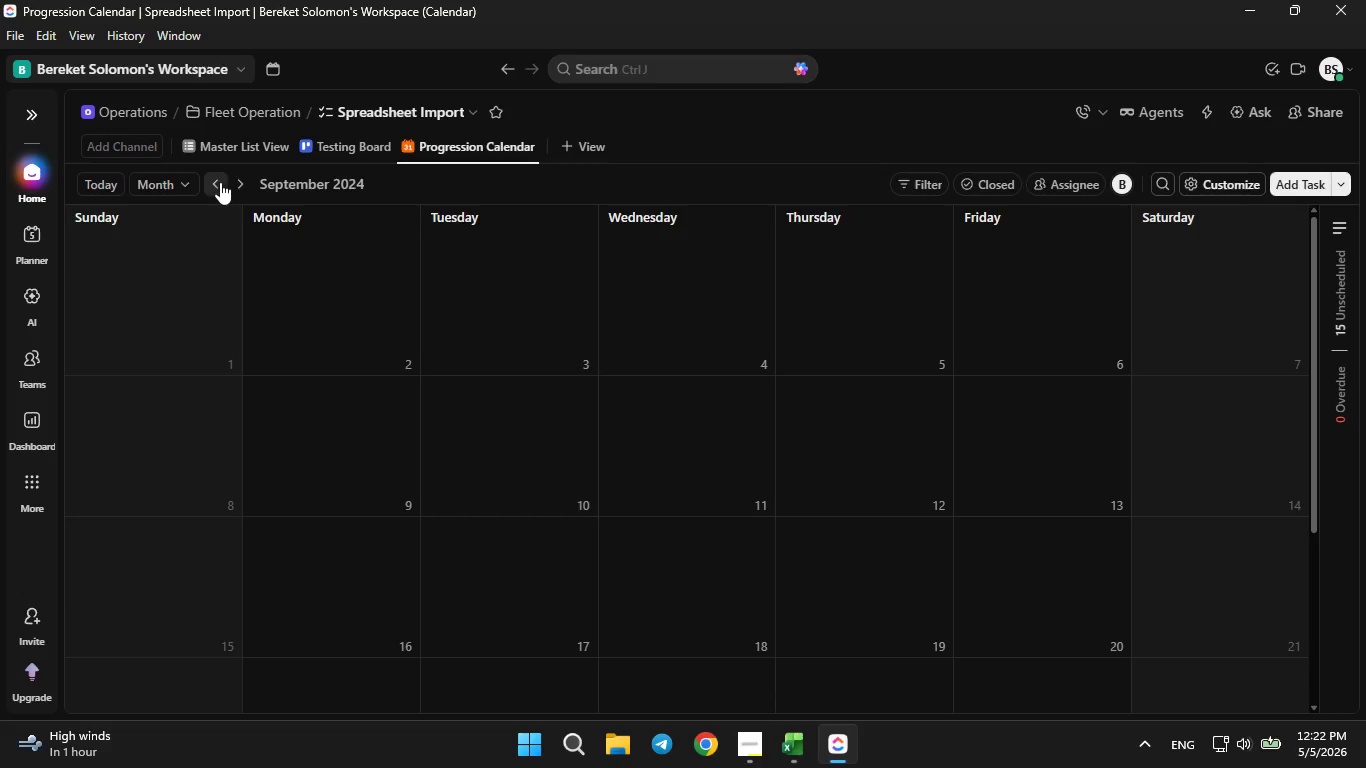 
double_click([220, 183])
 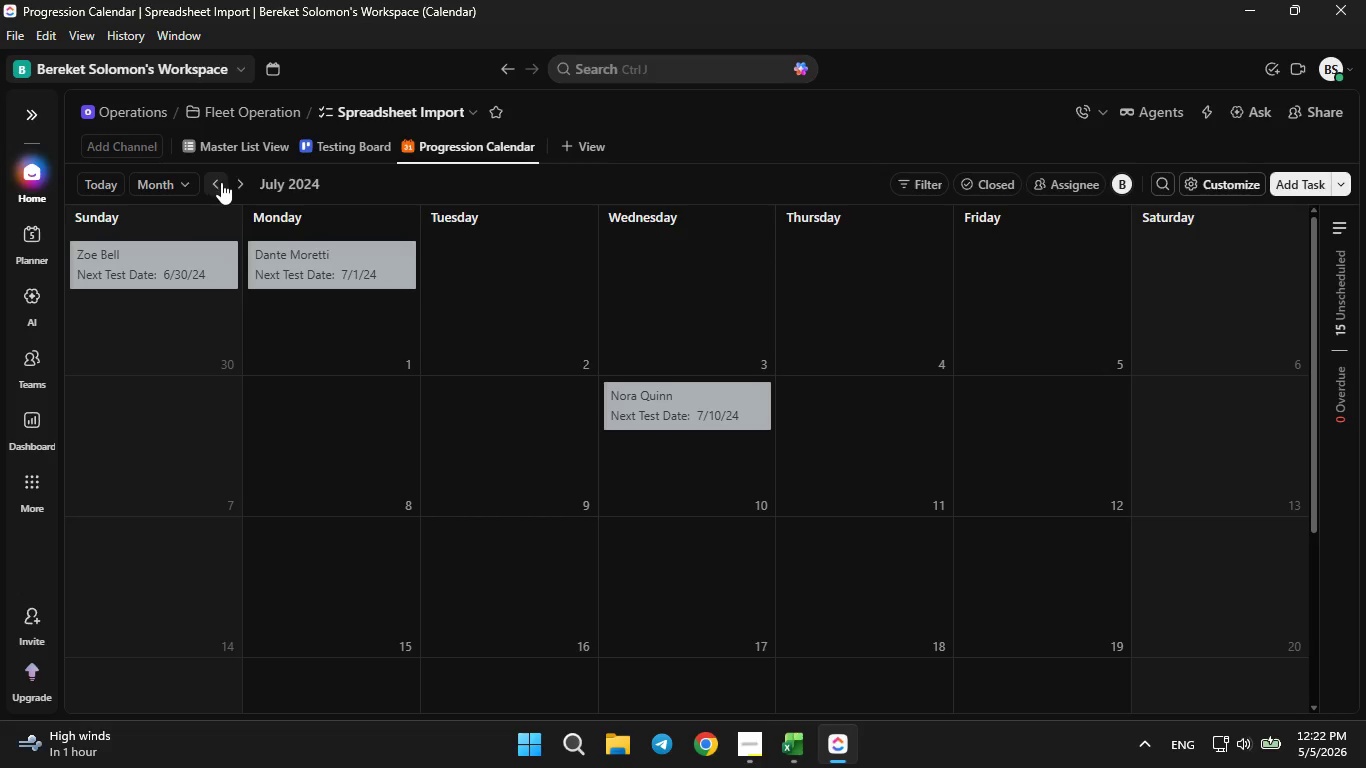 
left_click([241, 181])
 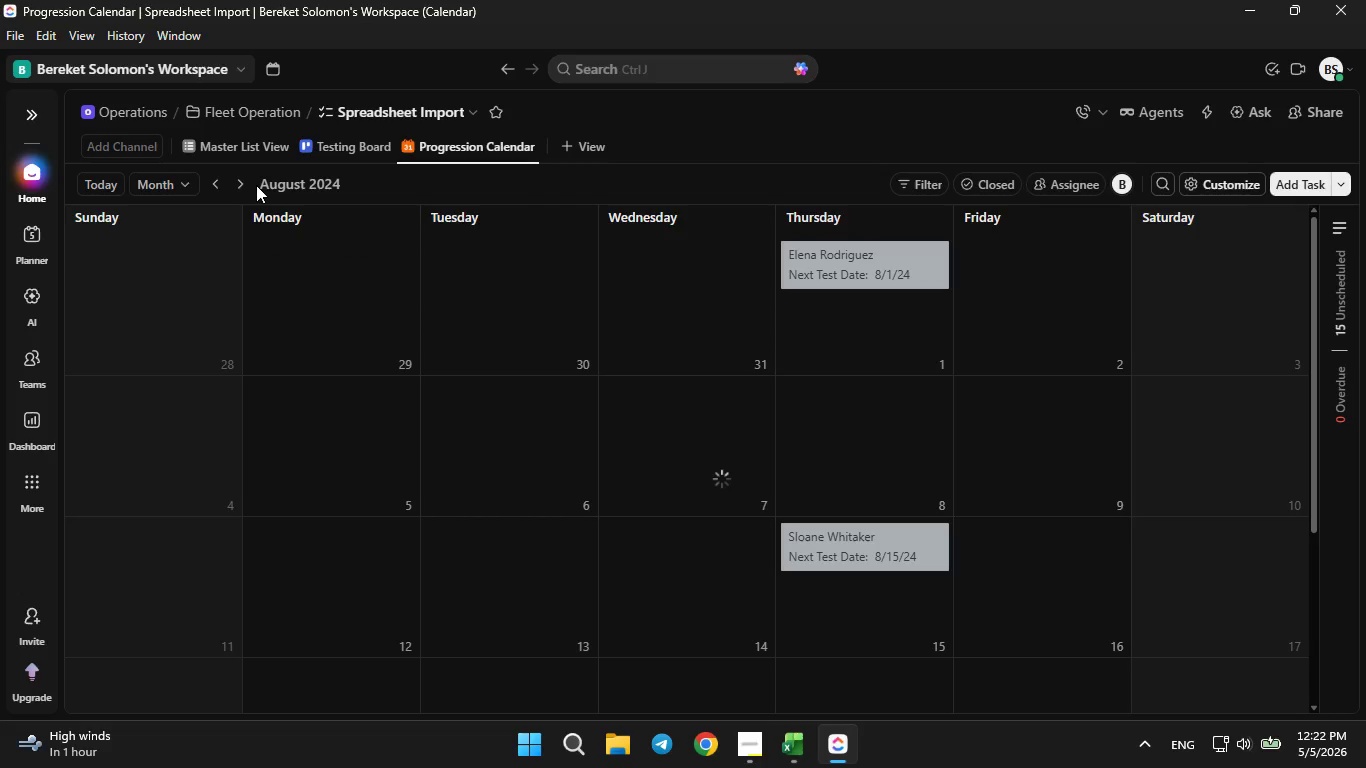 
left_click([255, 183])
 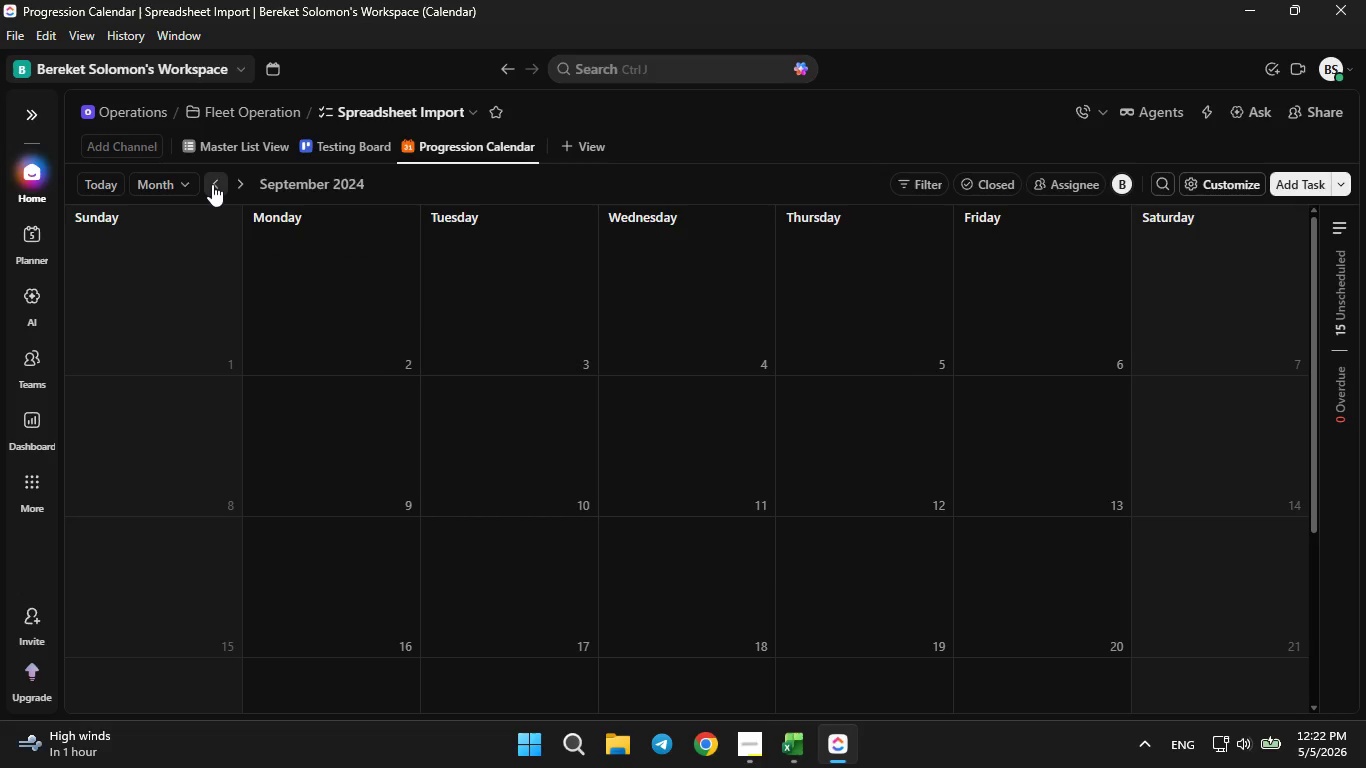 
double_click([212, 184])
 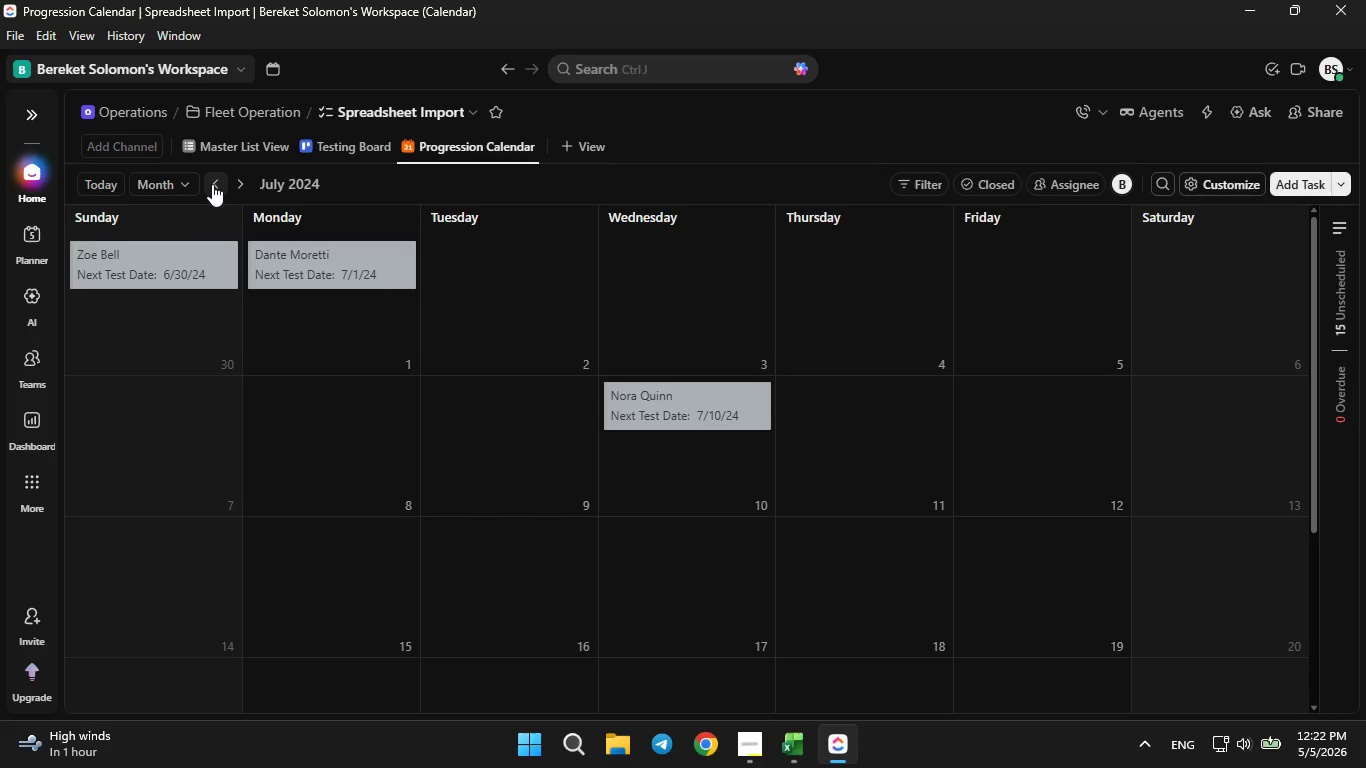 
triple_click([212, 184])
 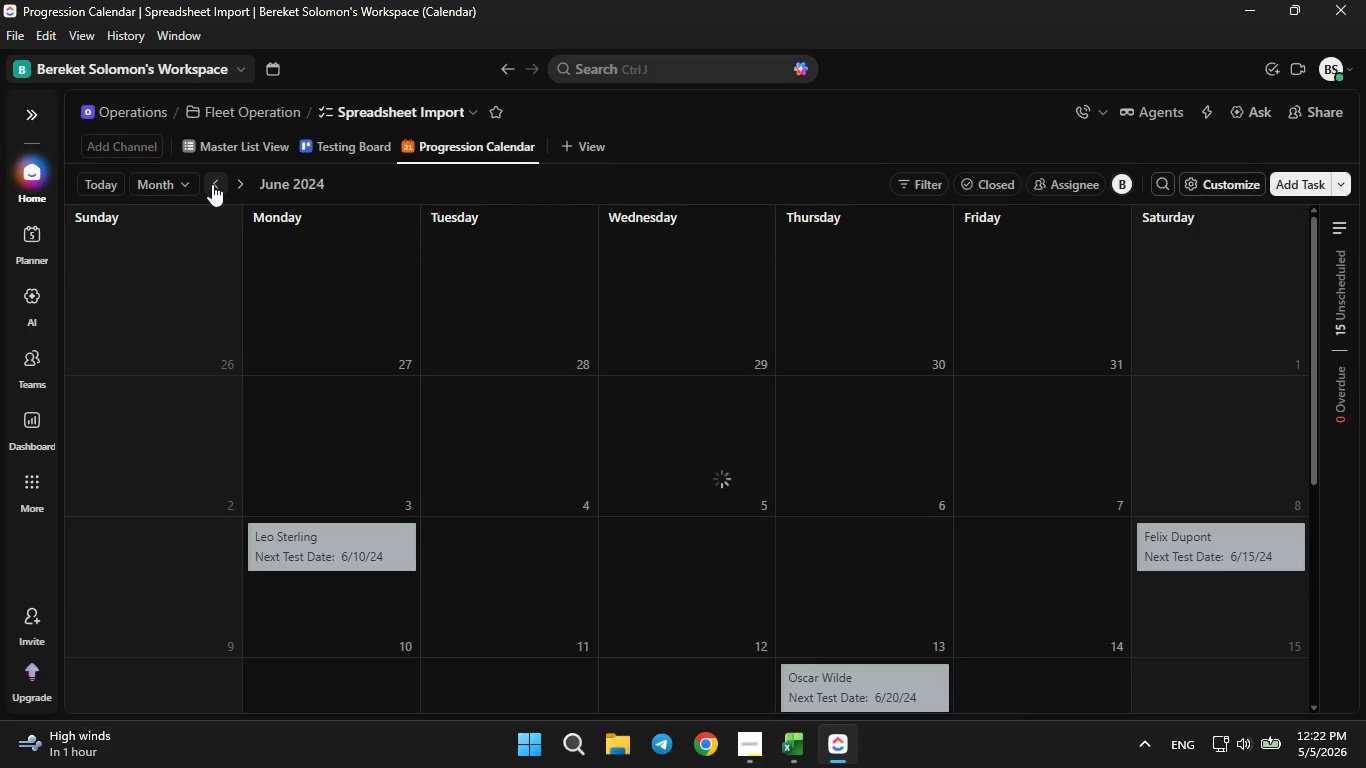 
left_click([212, 184])
 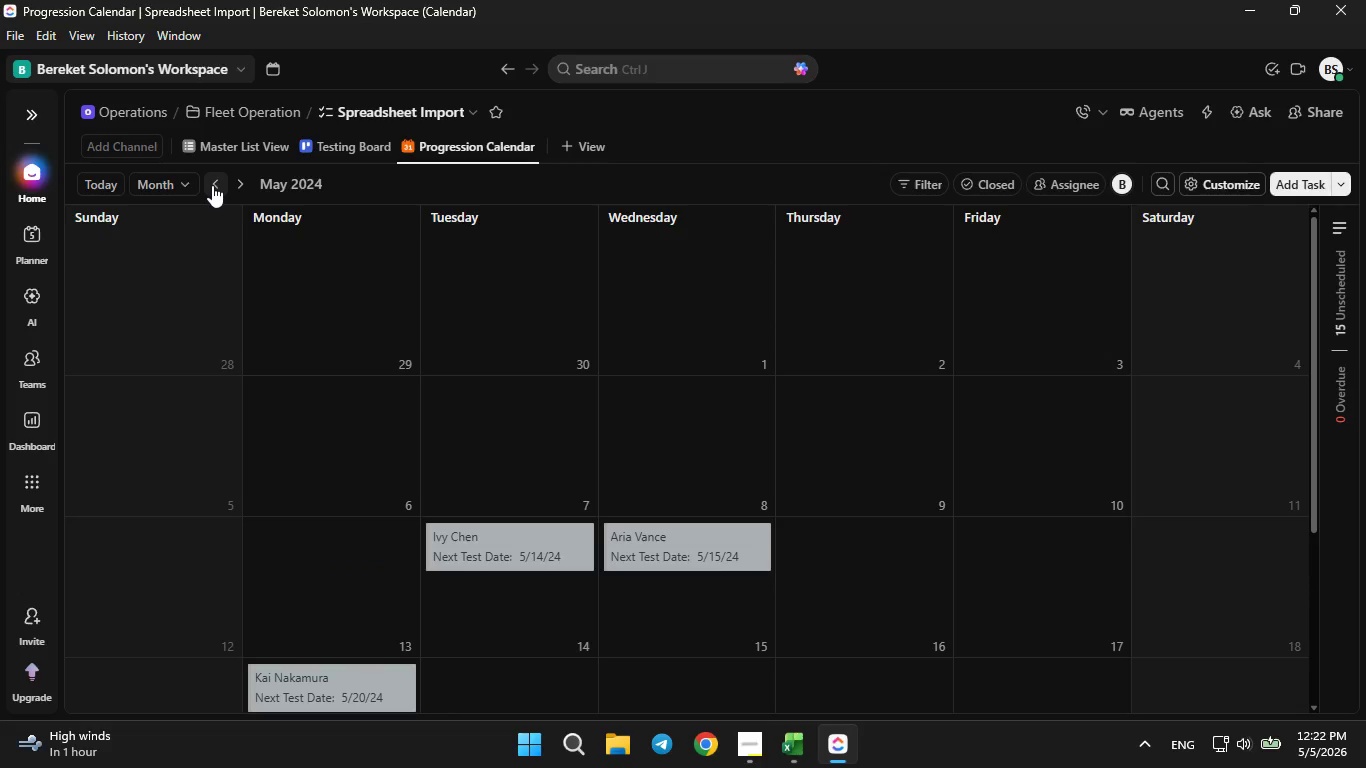 
left_click([212, 185])
 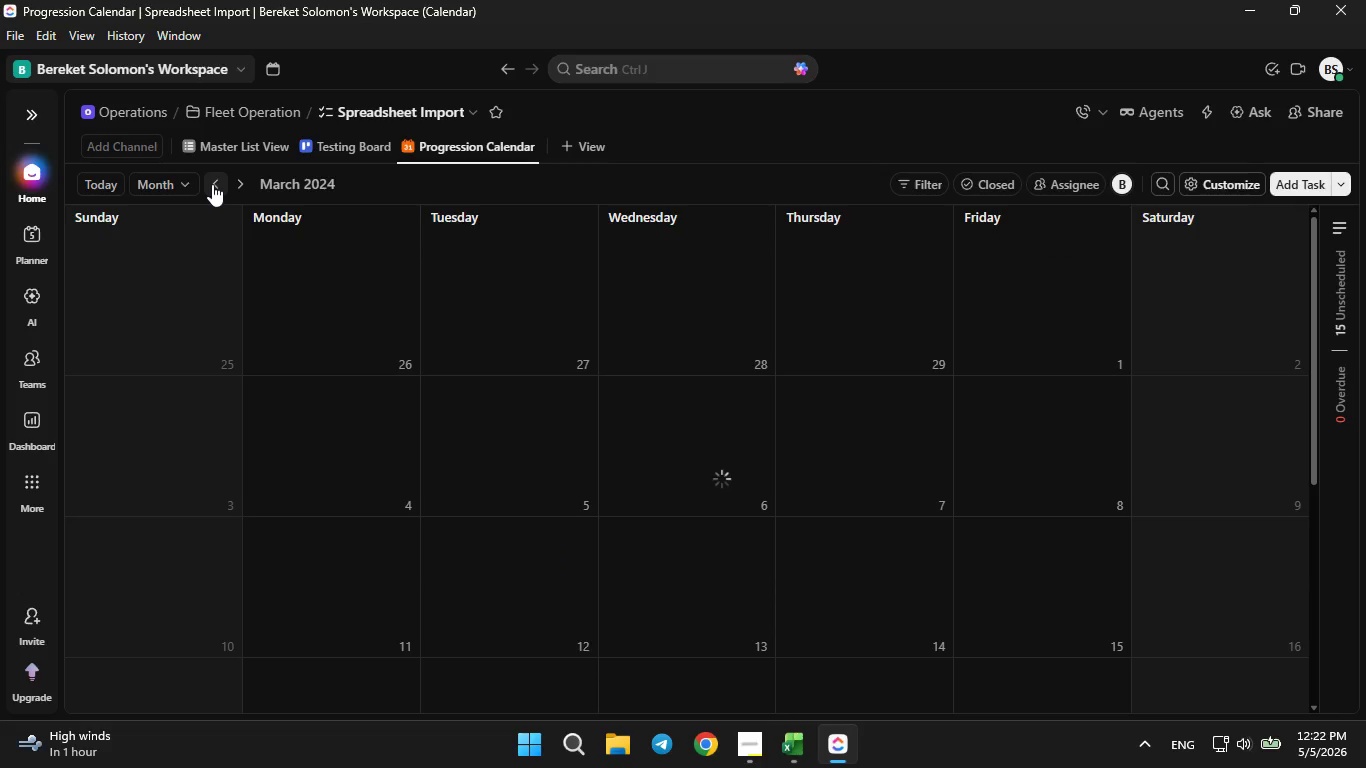 
left_click([212, 184])
 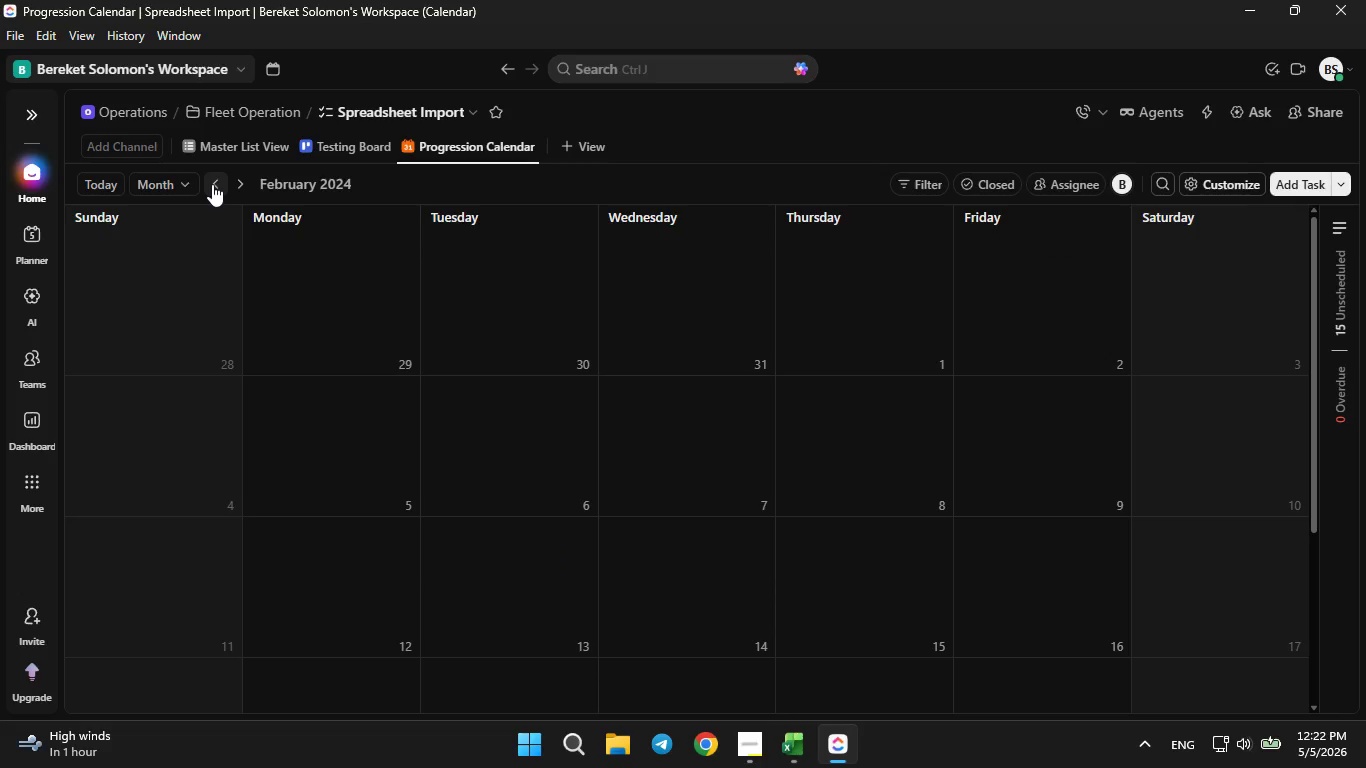 
left_click([212, 184])
 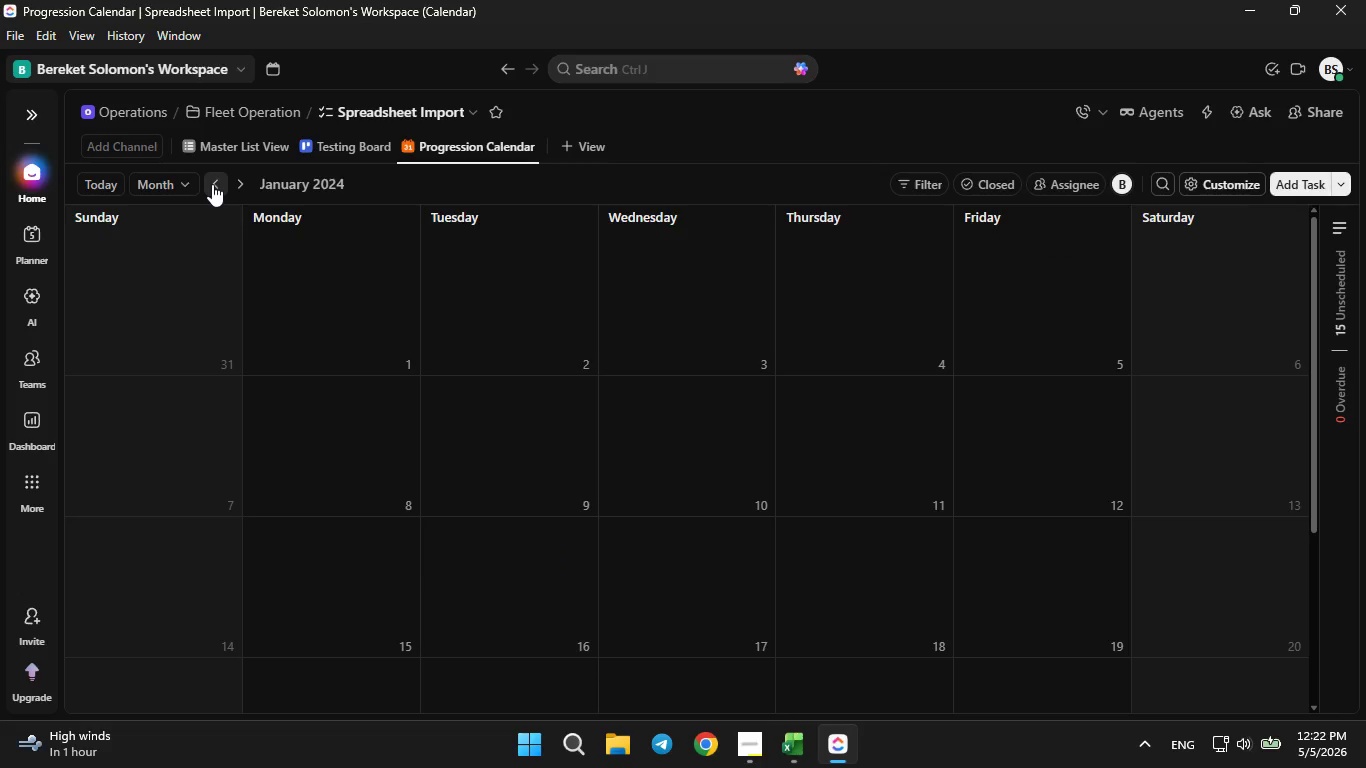 
double_click([212, 184])
 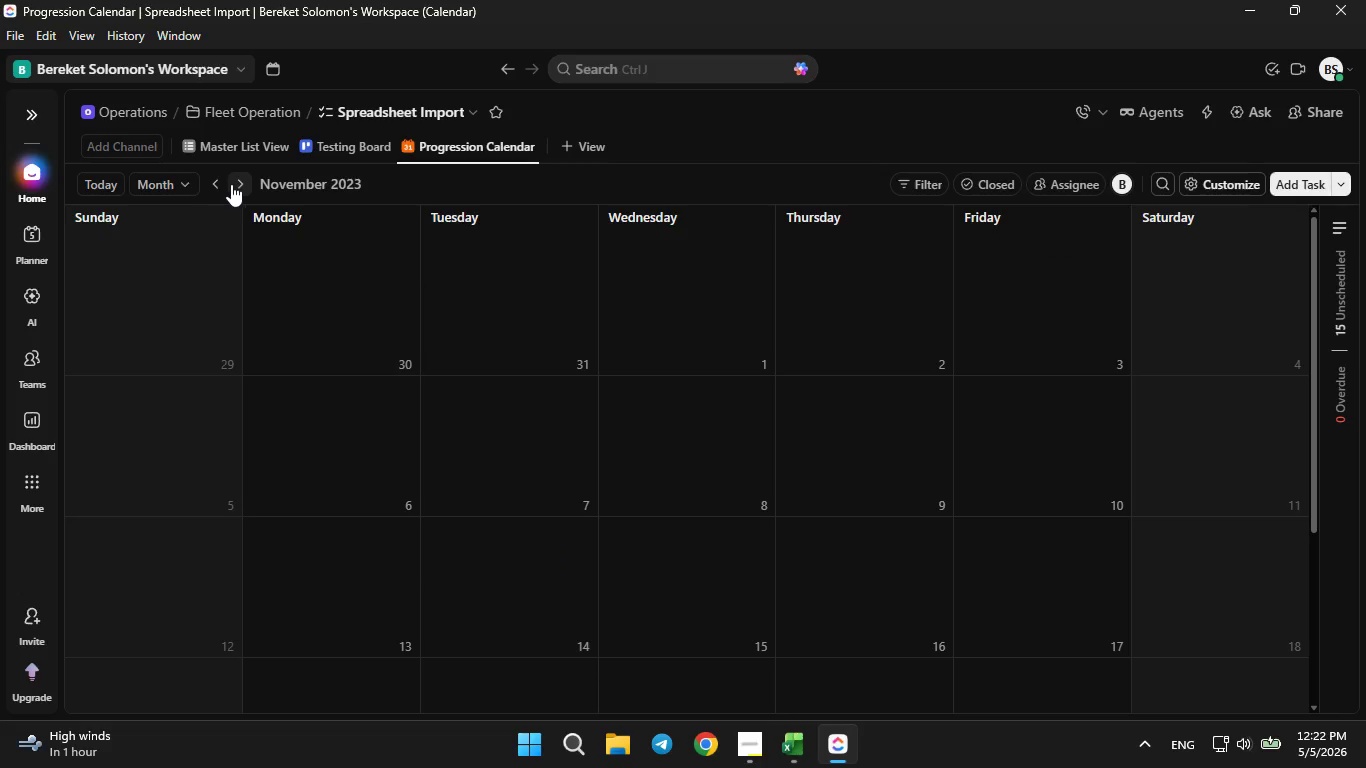 
left_click([231, 183])
 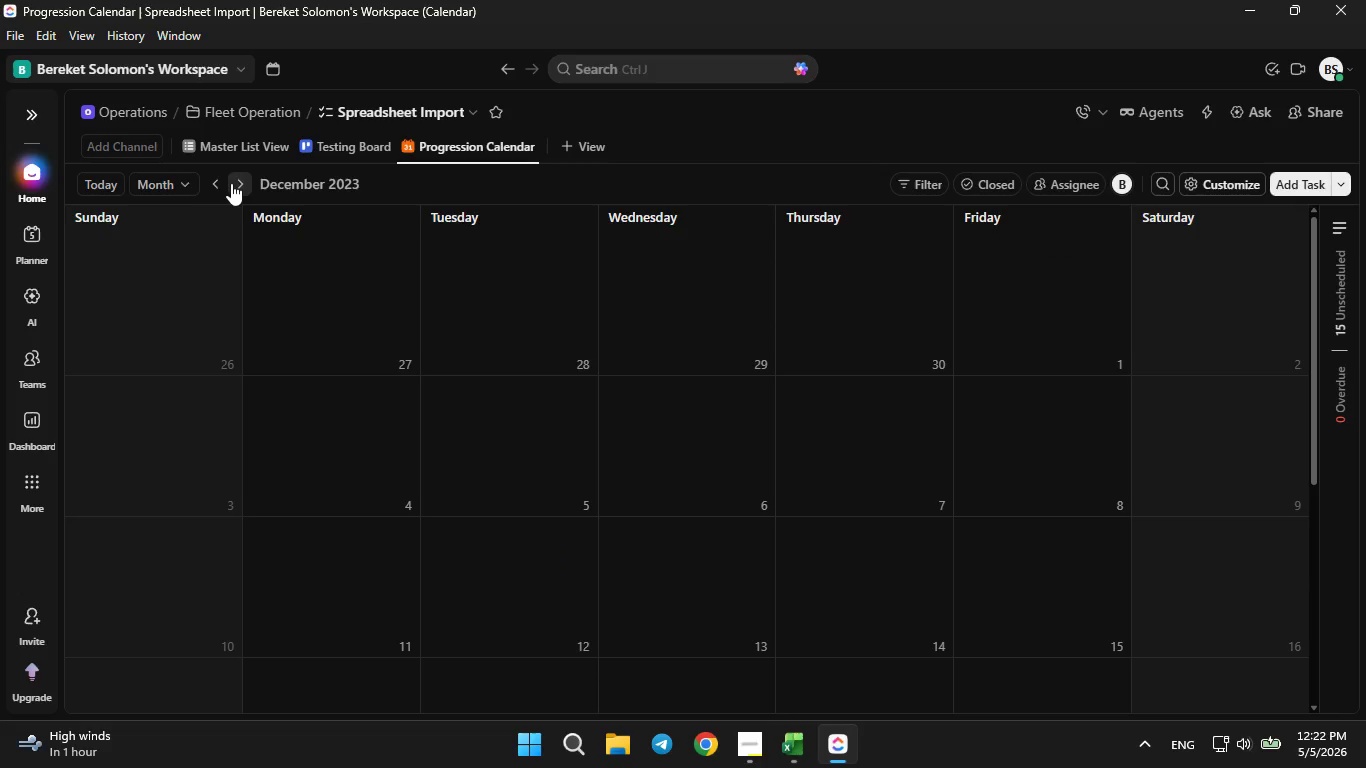 
left_click([231, 183])
 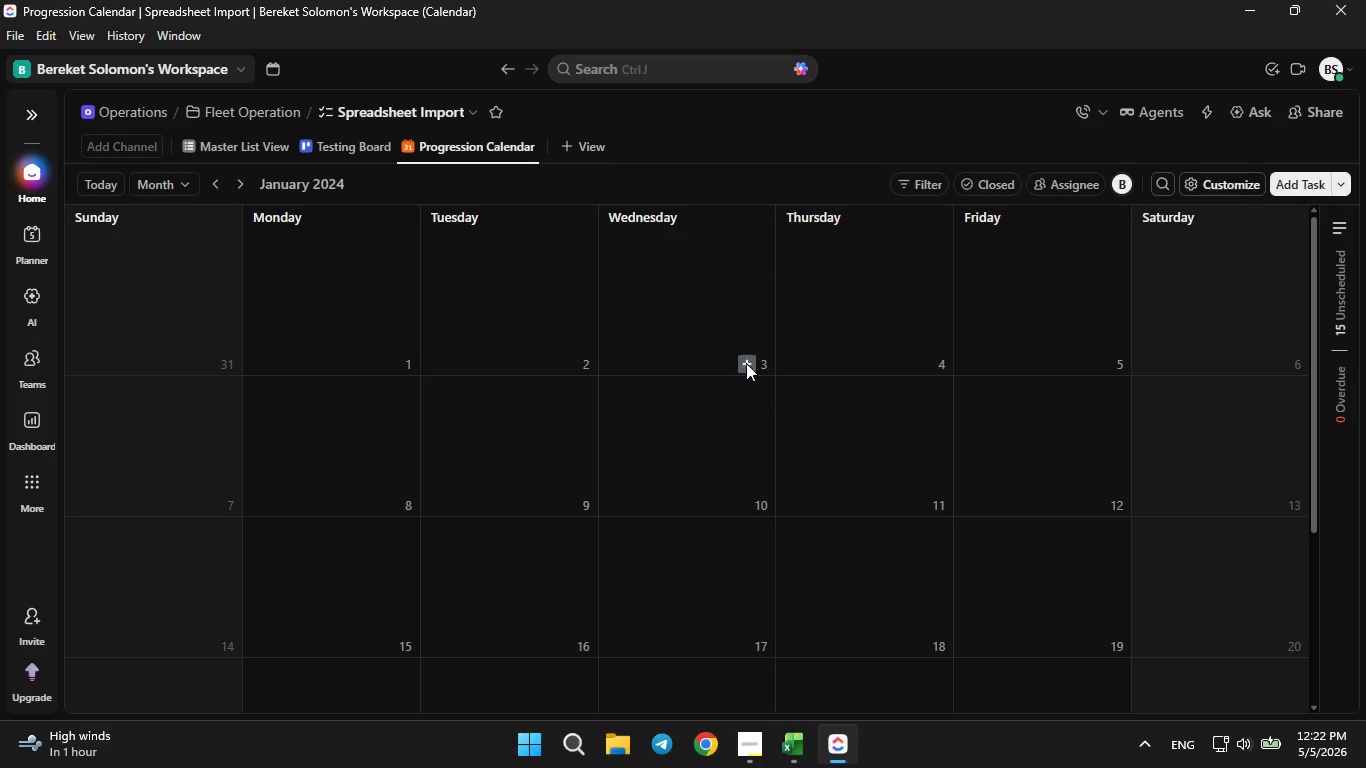 
left_click([440, 153])
 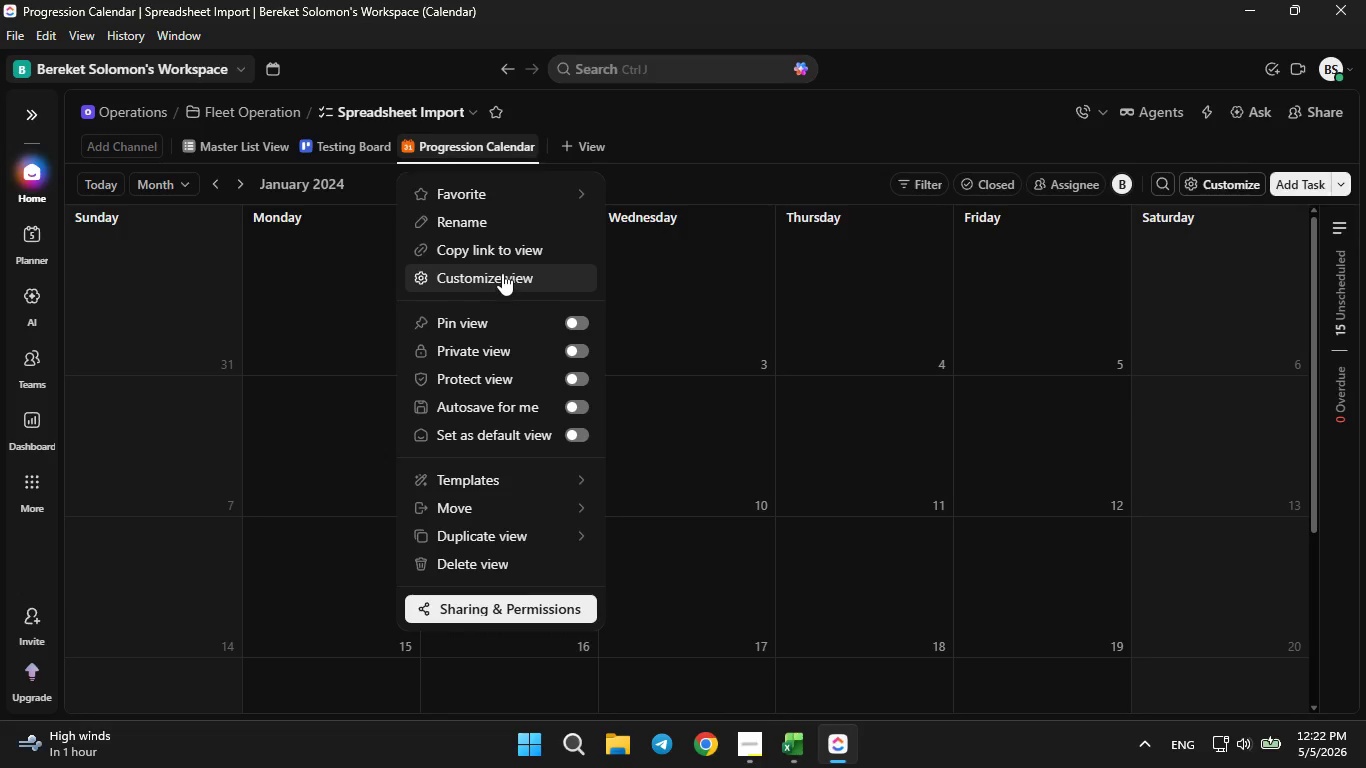 
left_click([502, 272])
 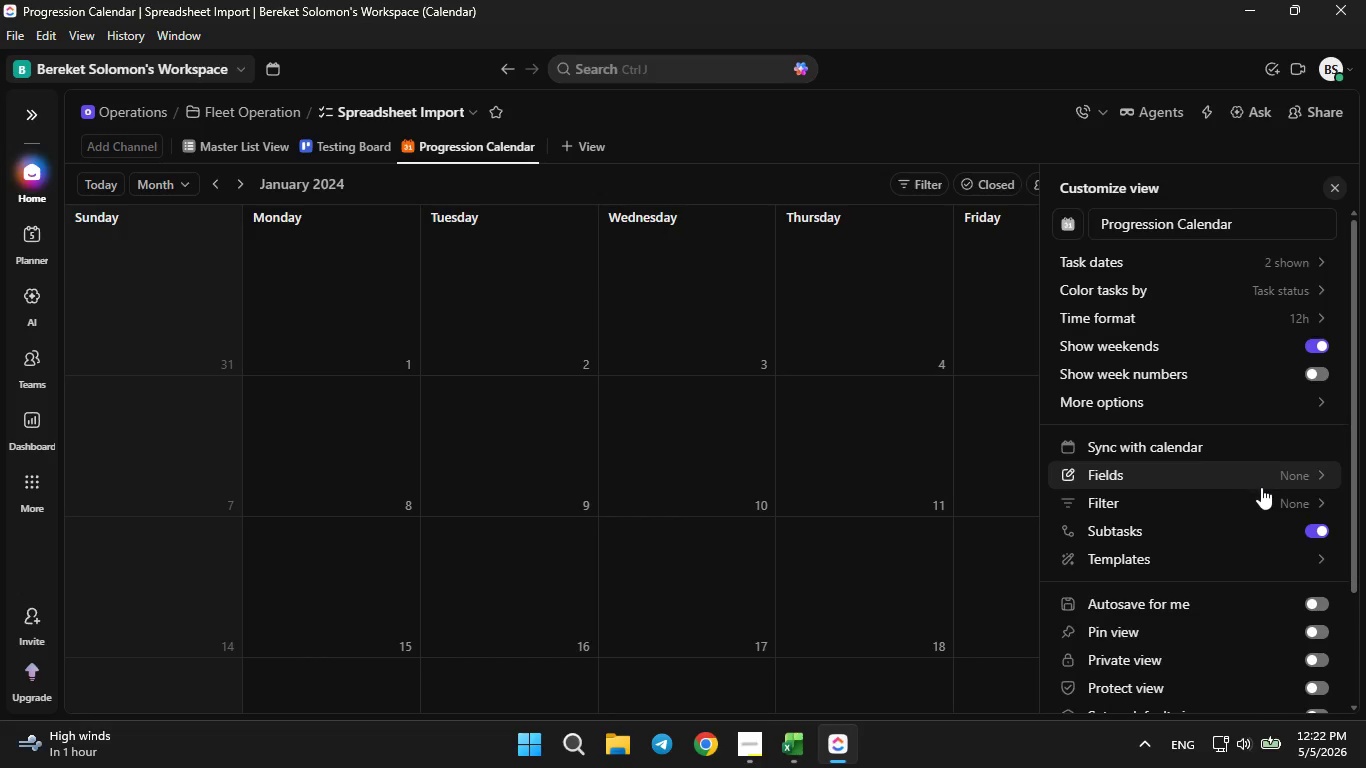 
left_click([1261, 487])
 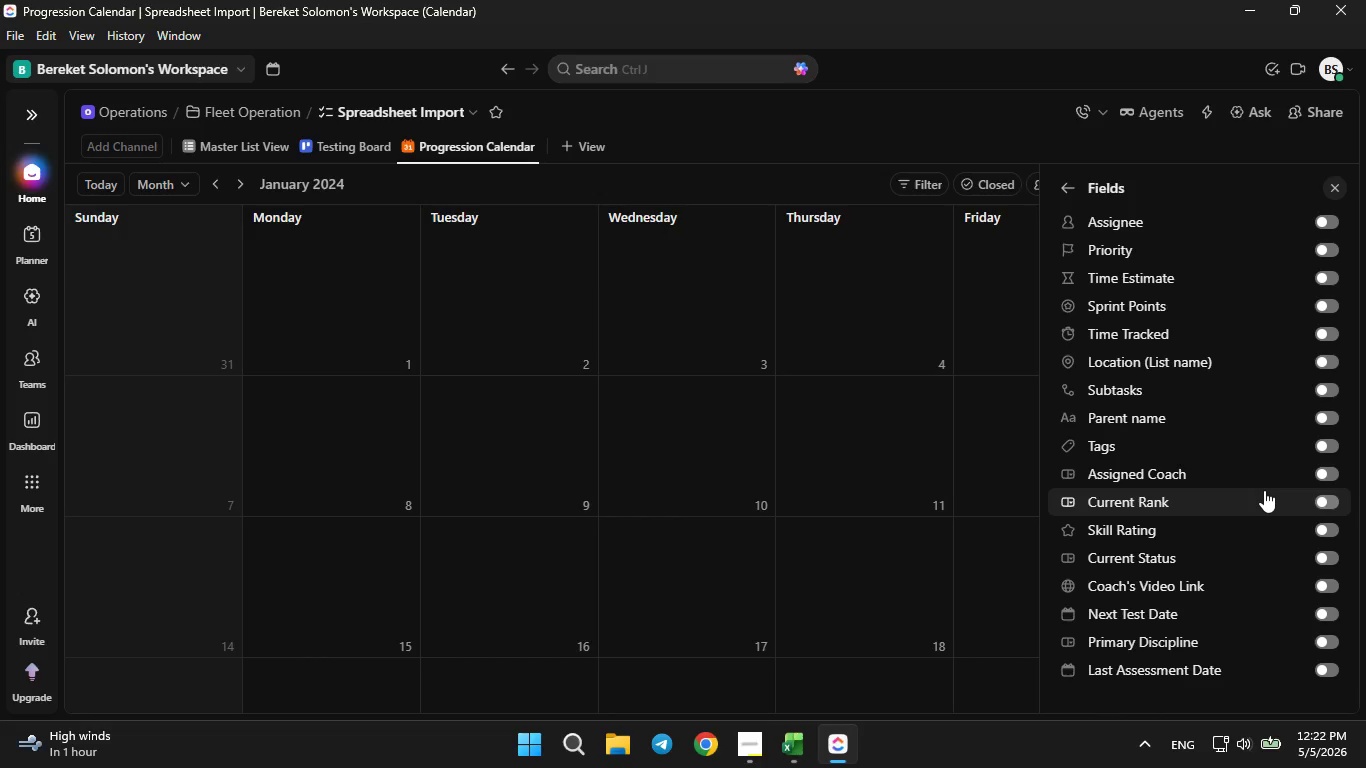 
wait(7.27)
 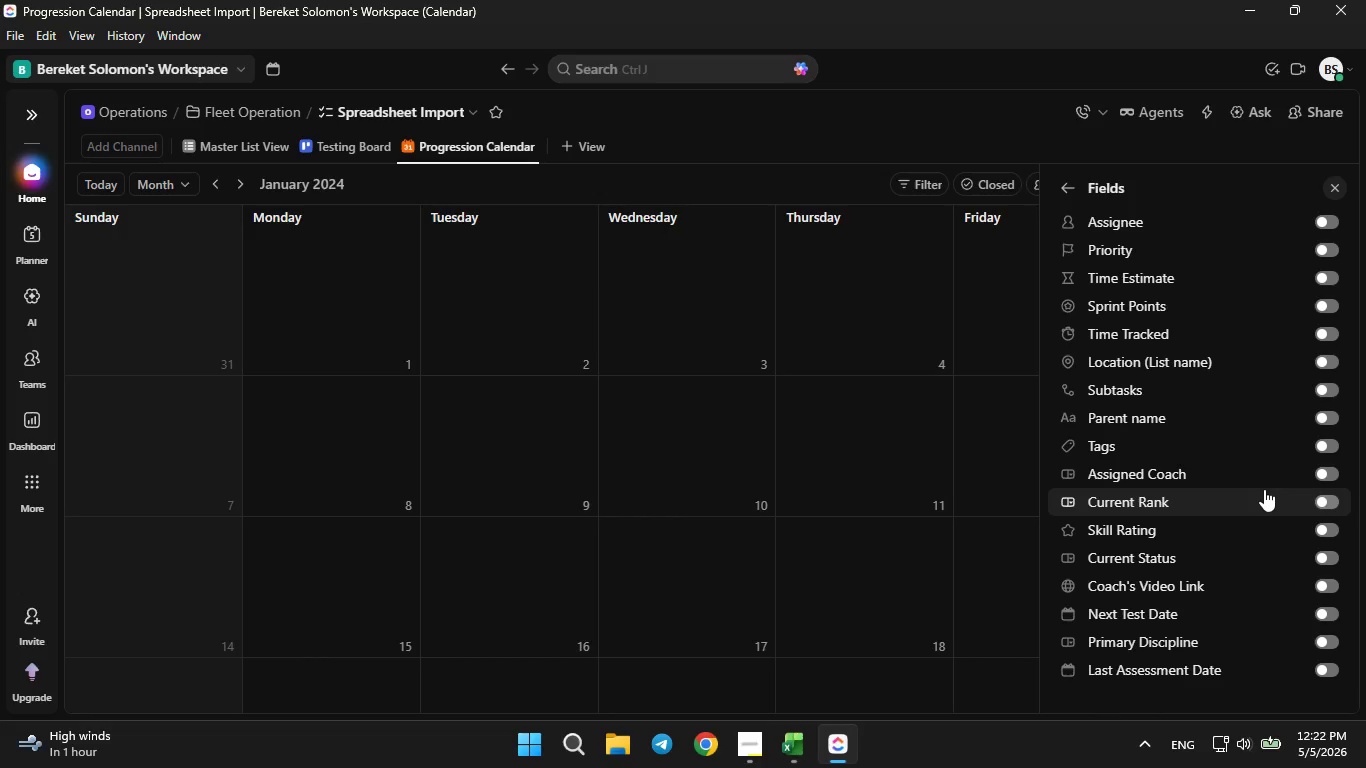 
left_click([1340, 666])
 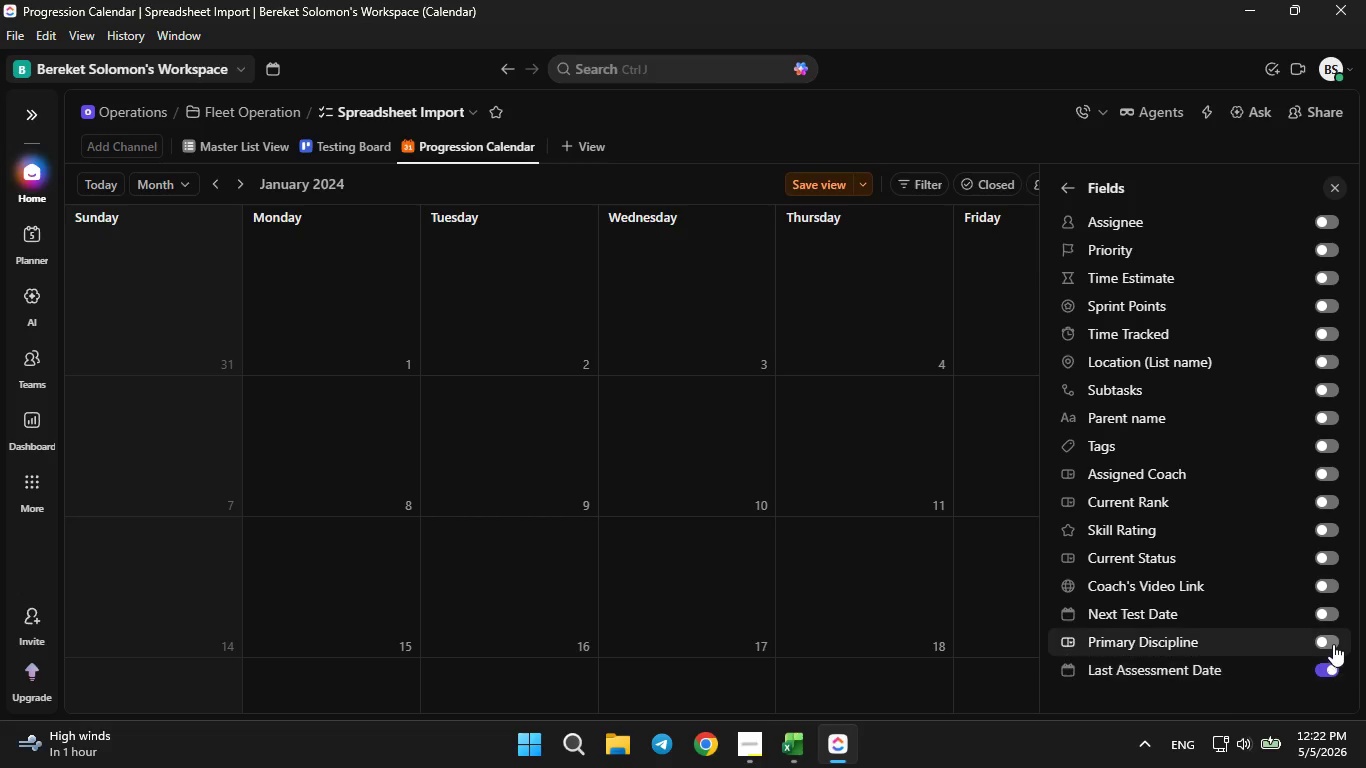 
wait(7.3)
 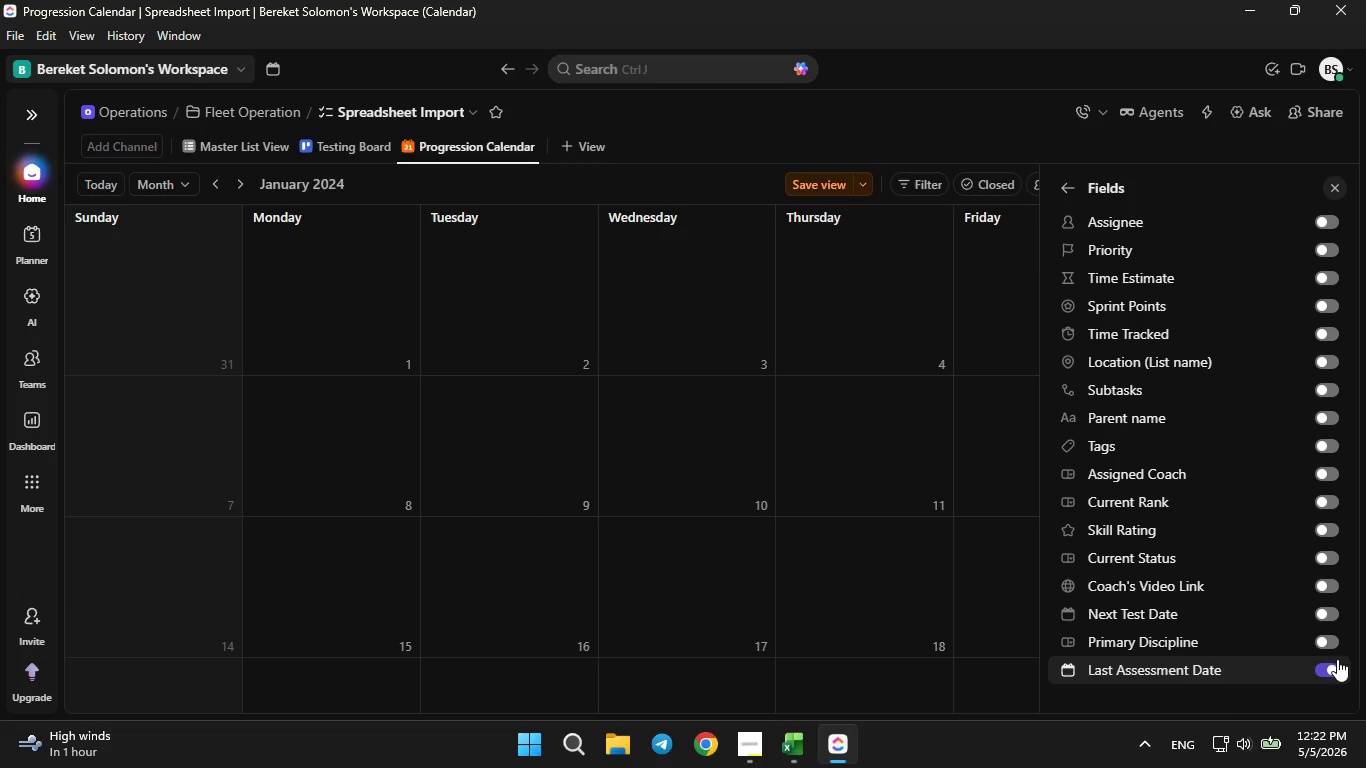 
left_click([1333, 527])
 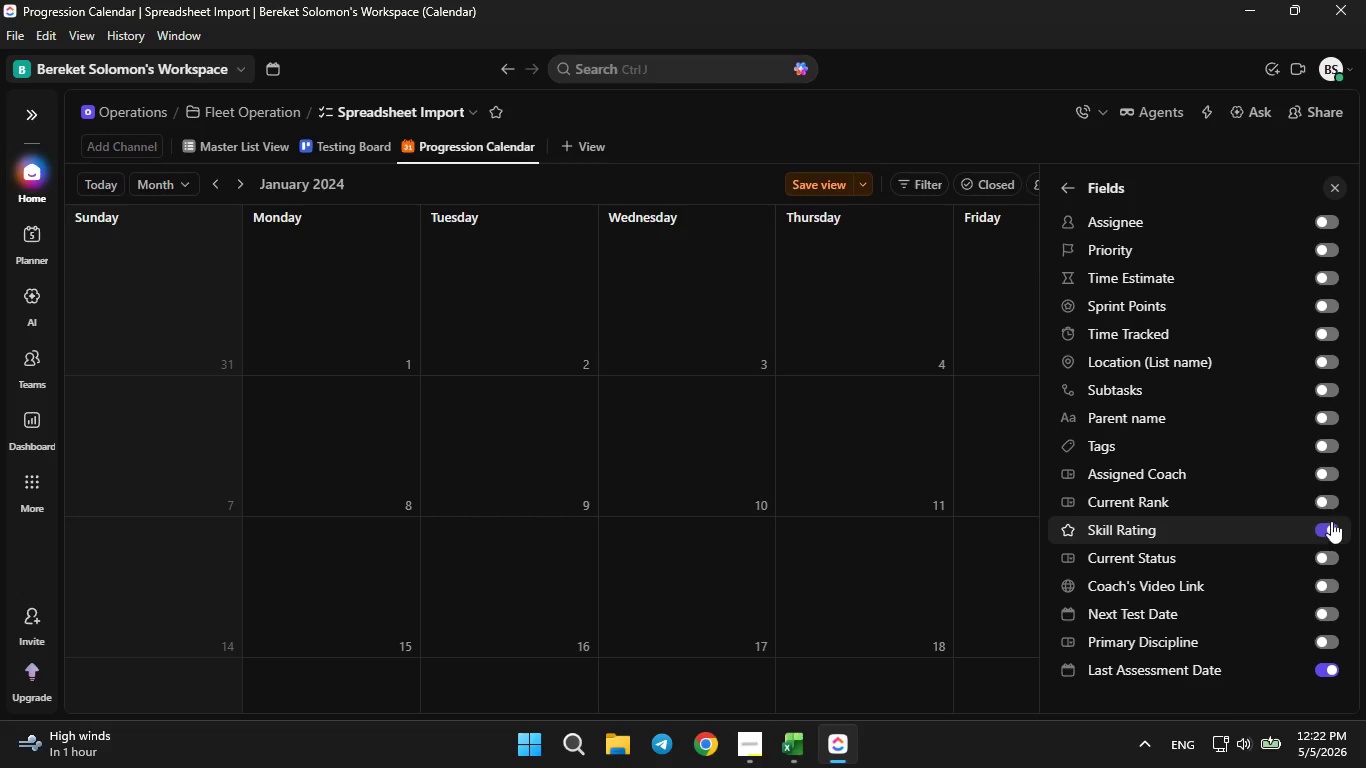 
left_click([1325, 498])
 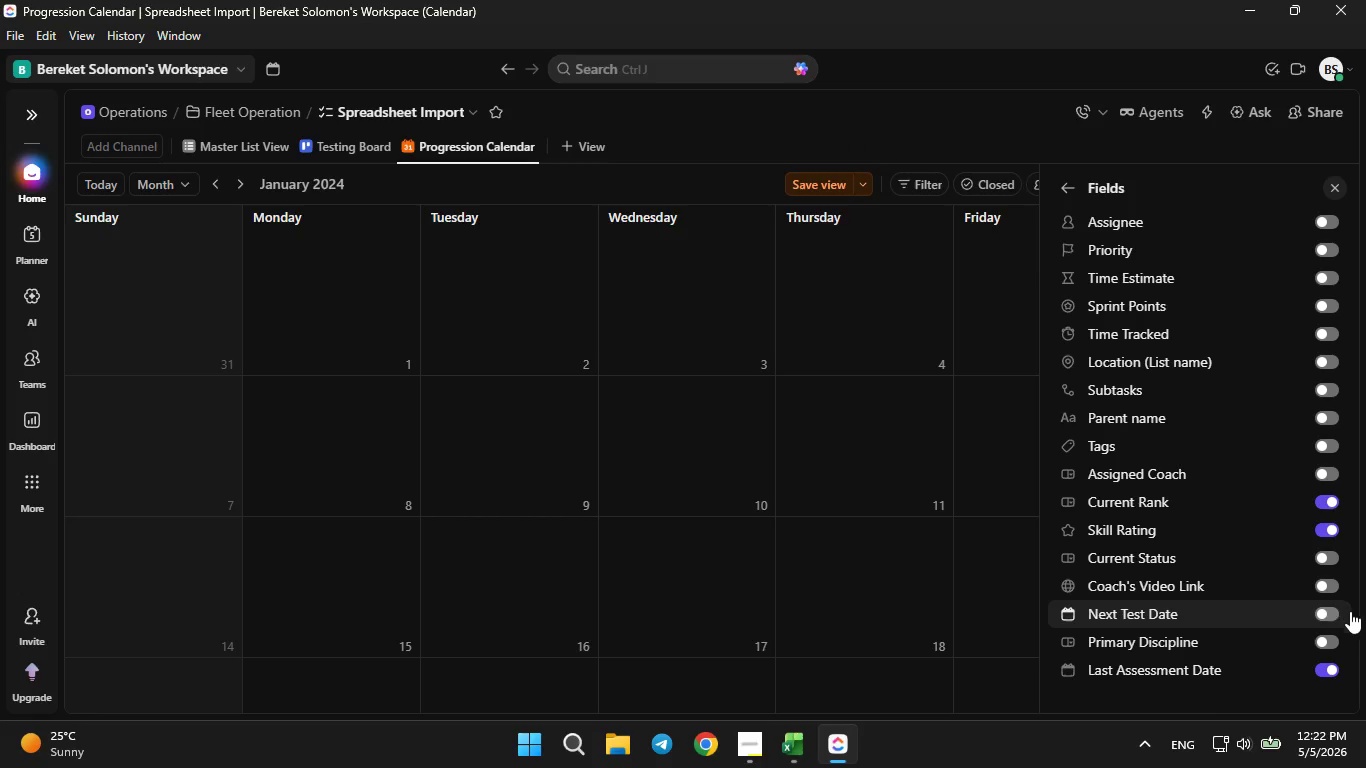 
left_click([1333, 640])
 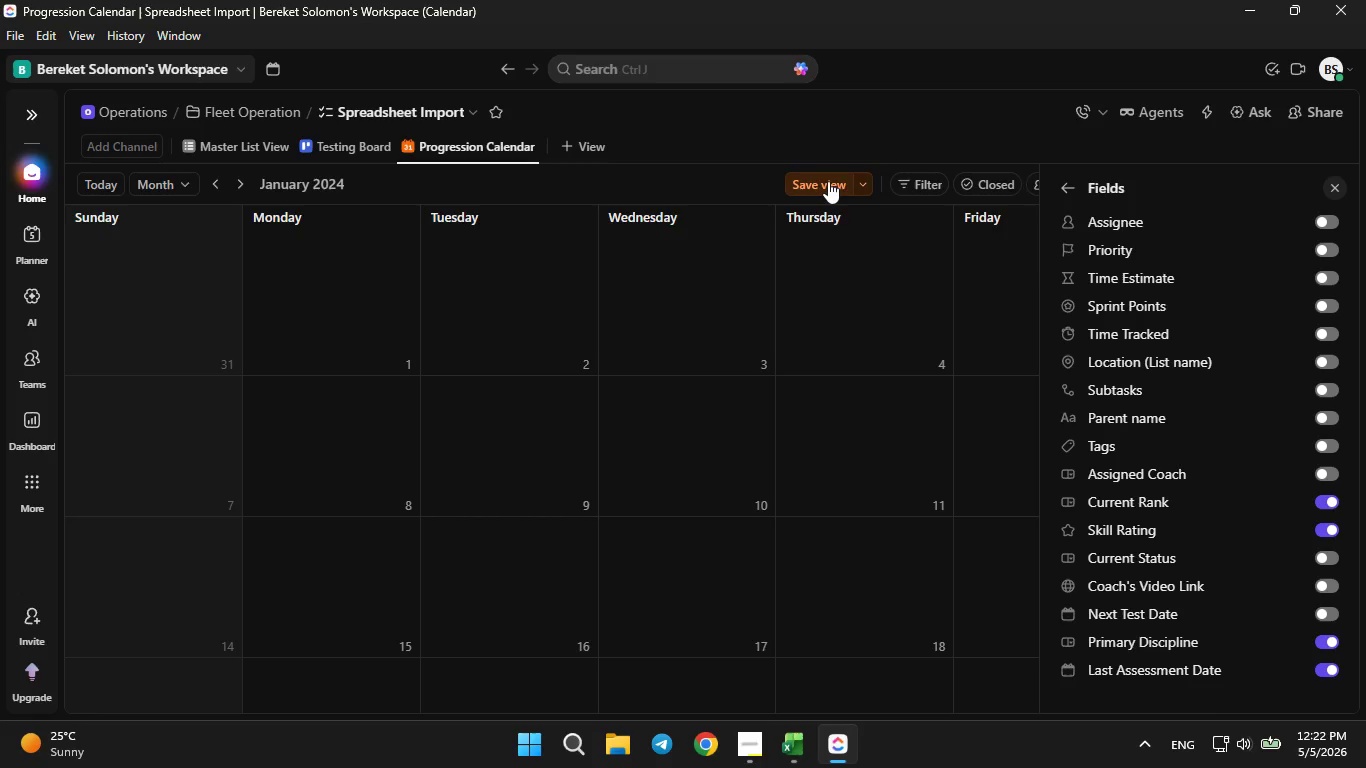 
left_click([822, 181])
 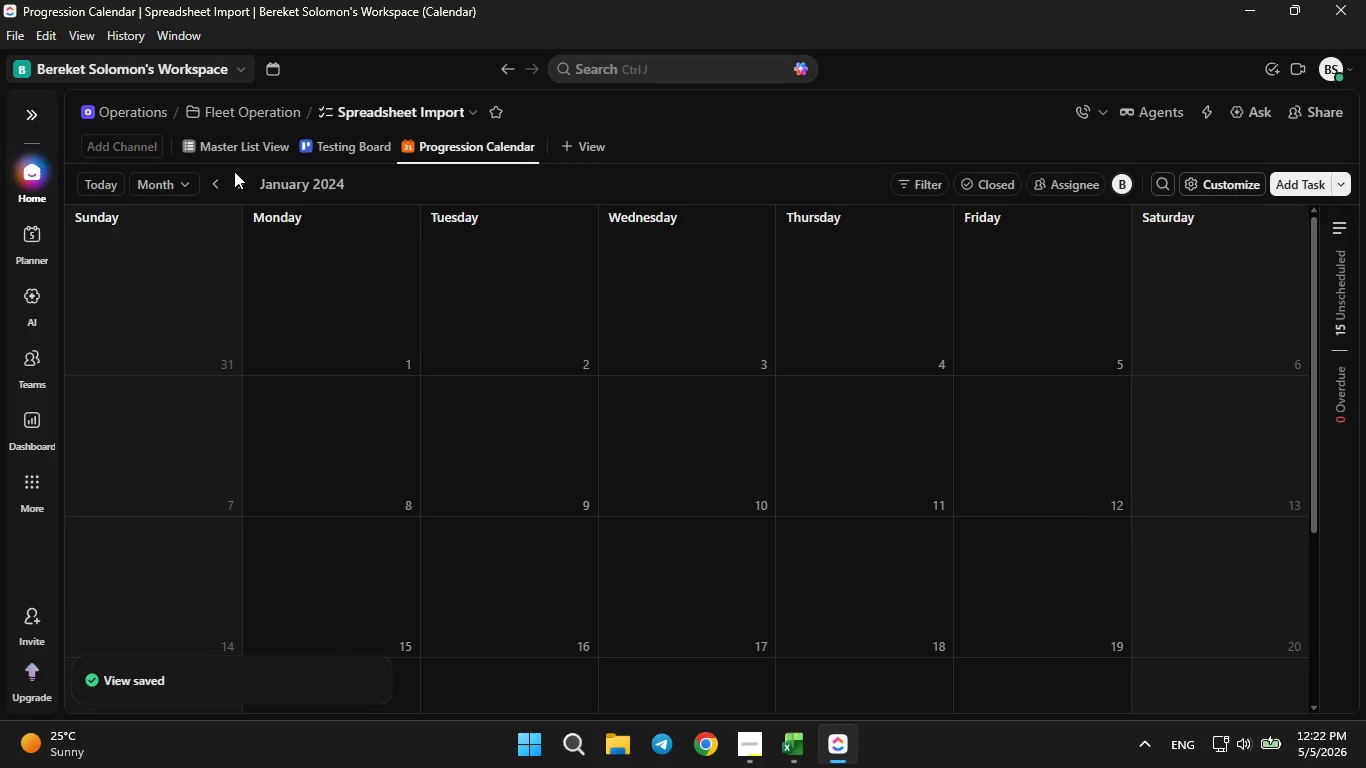 
left_click([235, 172])
 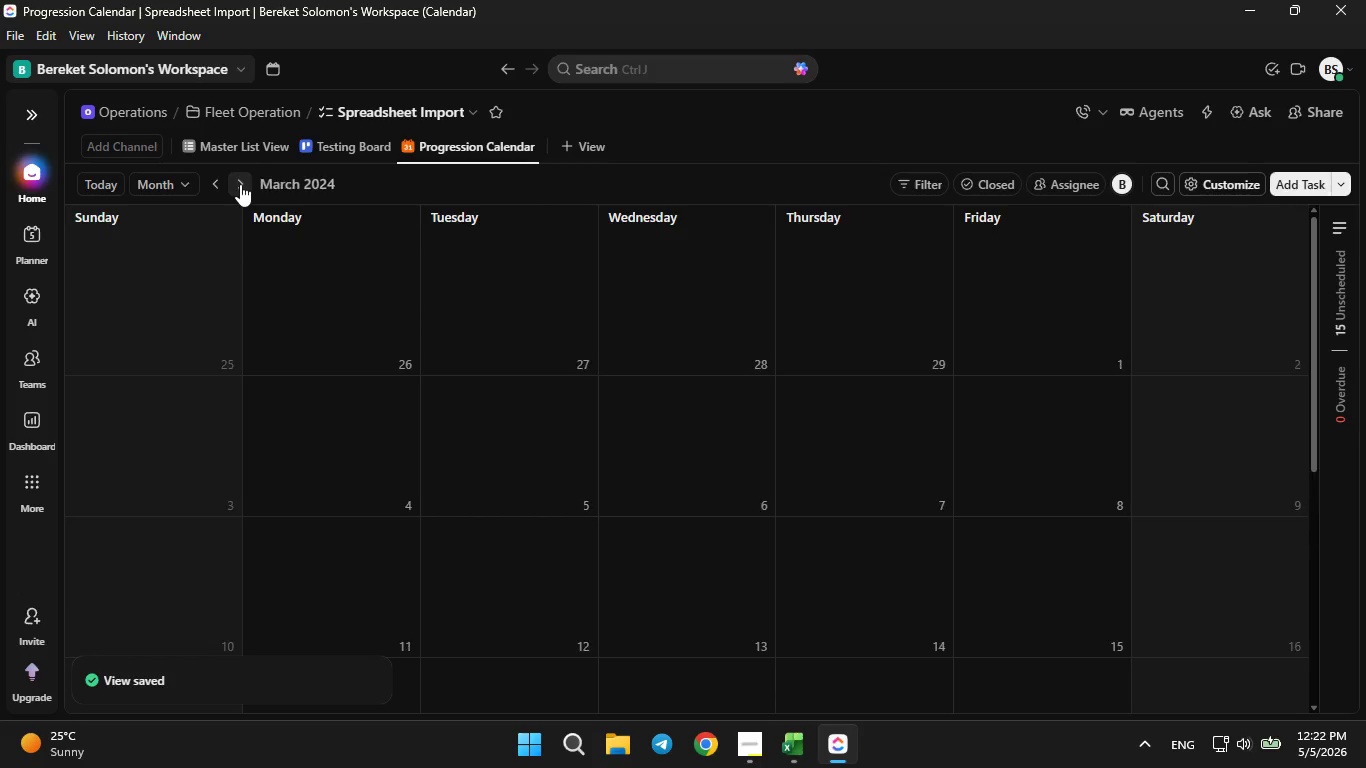 
left_click([239, 184])
 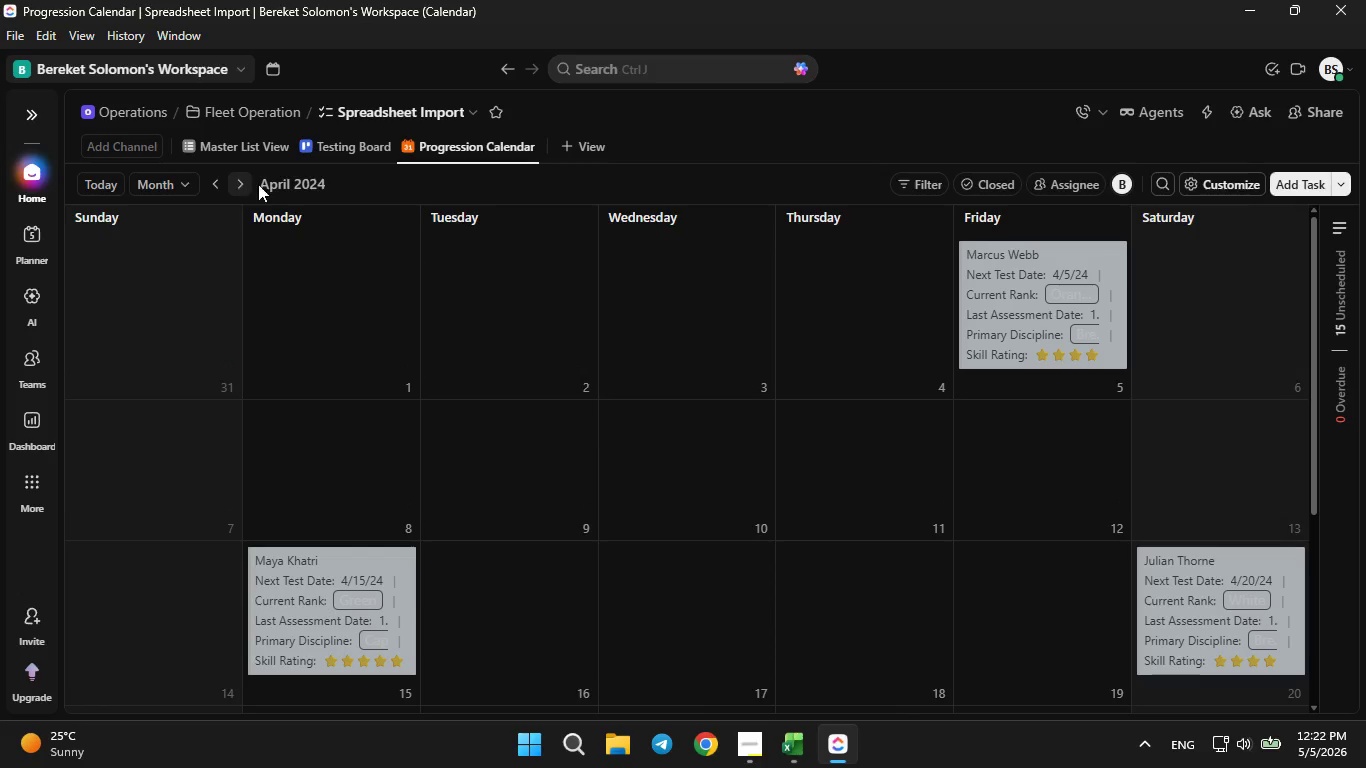 
left_click([412, 154])
 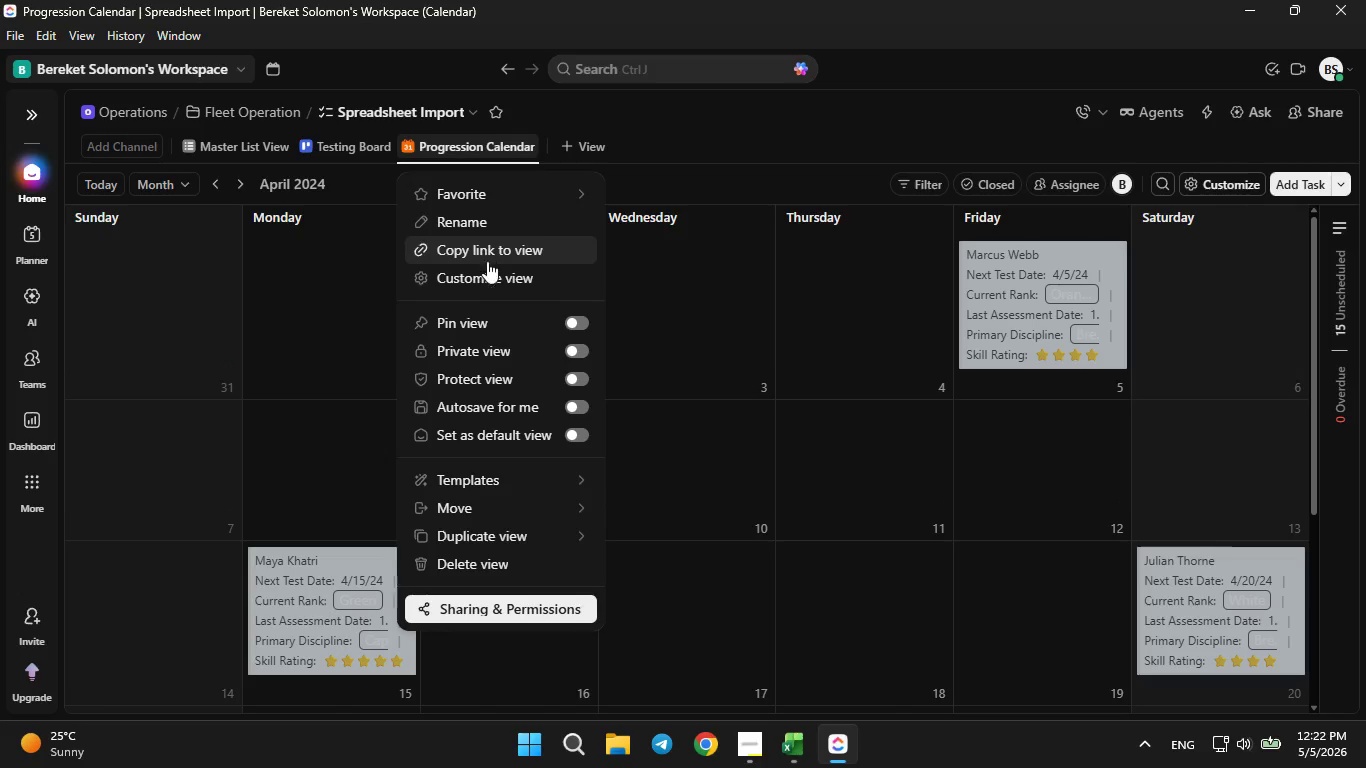 
left_click([488, 271])
 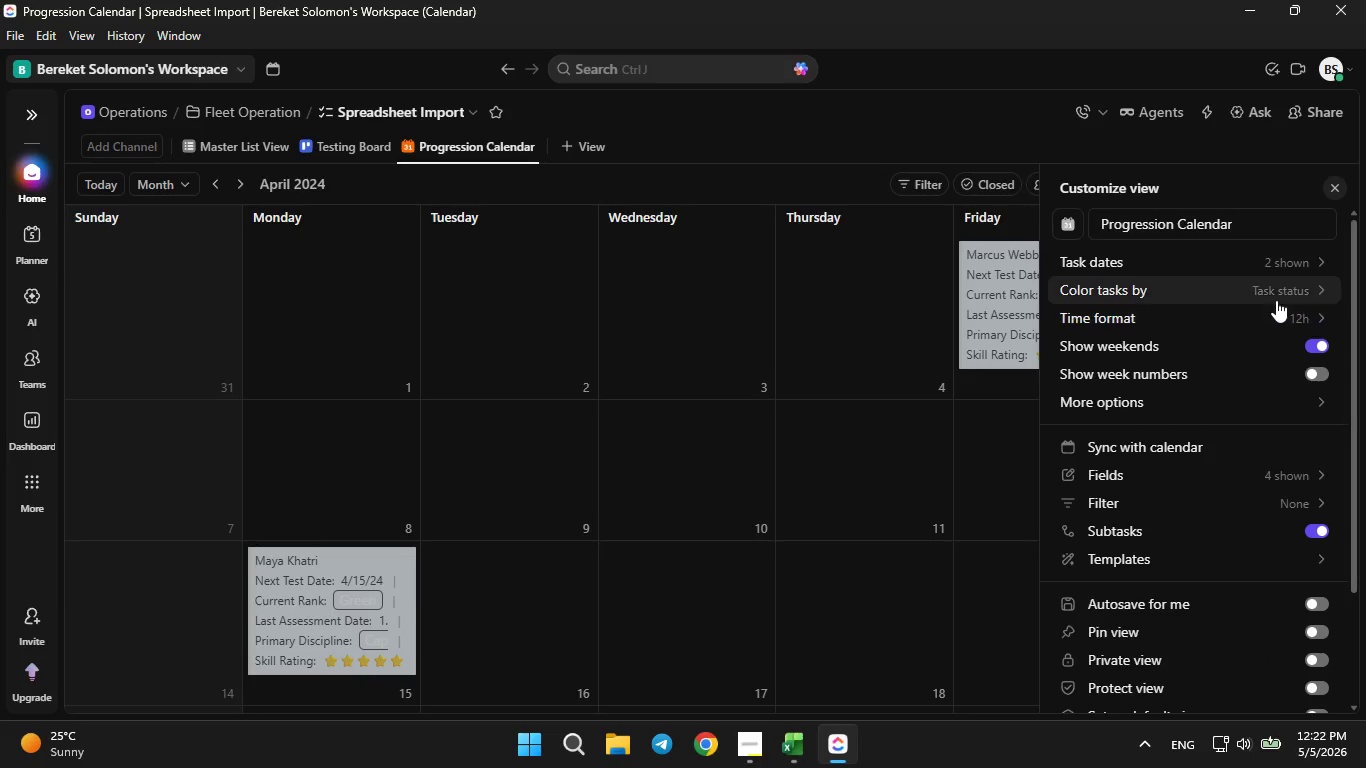 
left_click([1283, 296])
 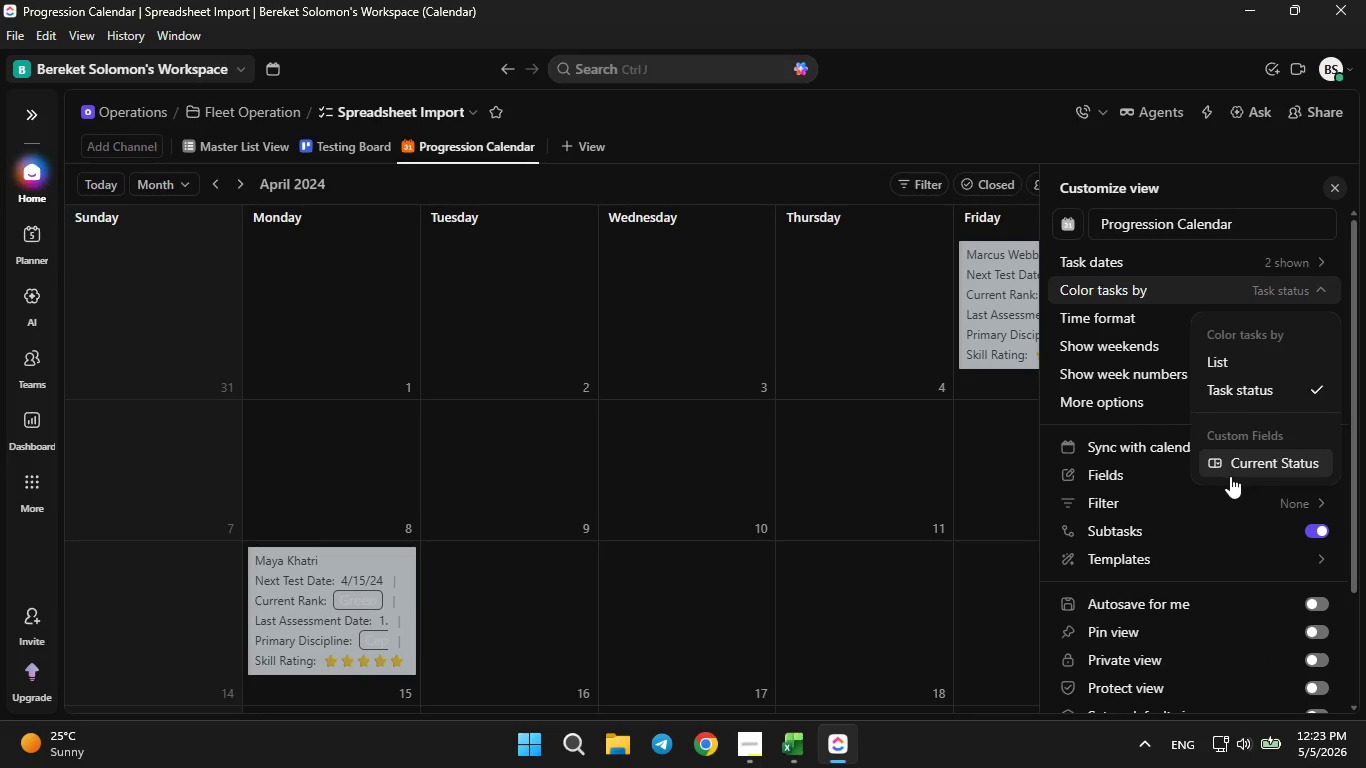 
left_click([1231, 467])
 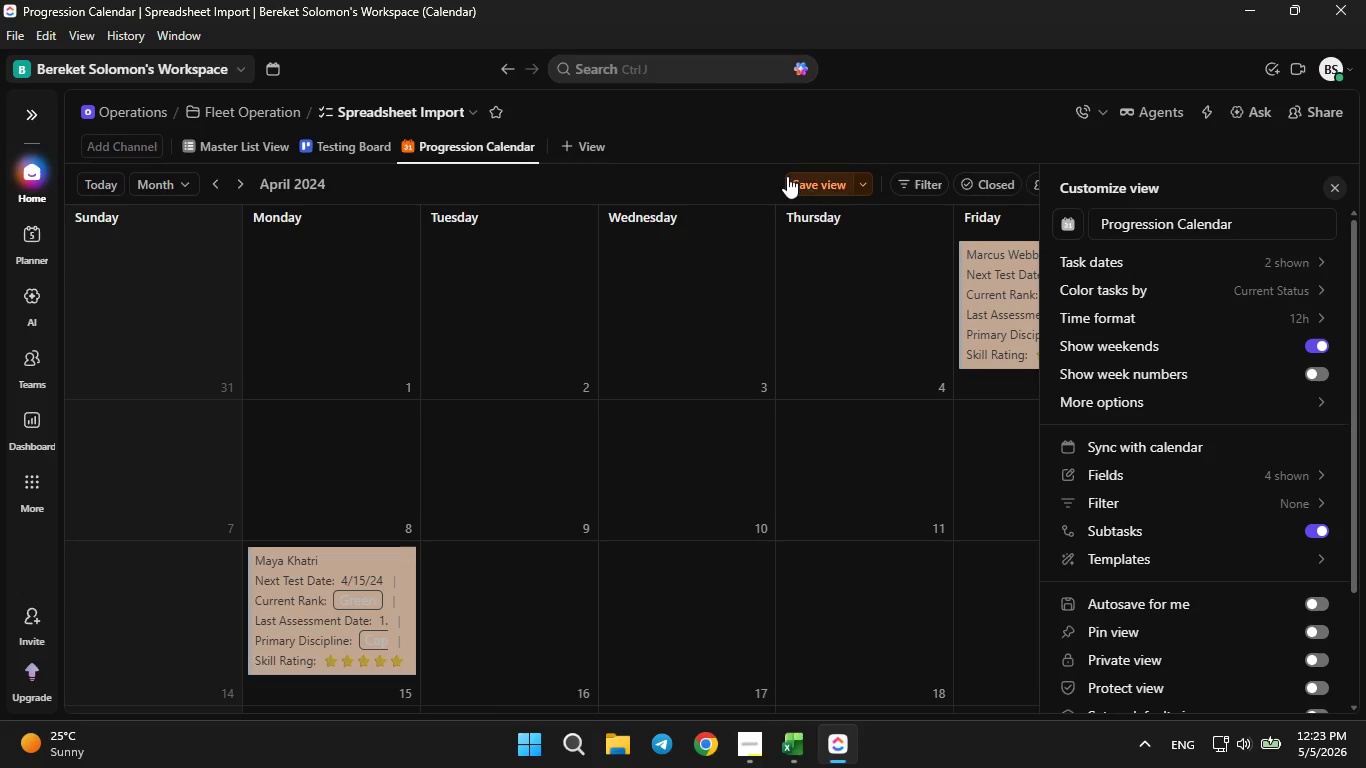 
left_click([812, 178])
 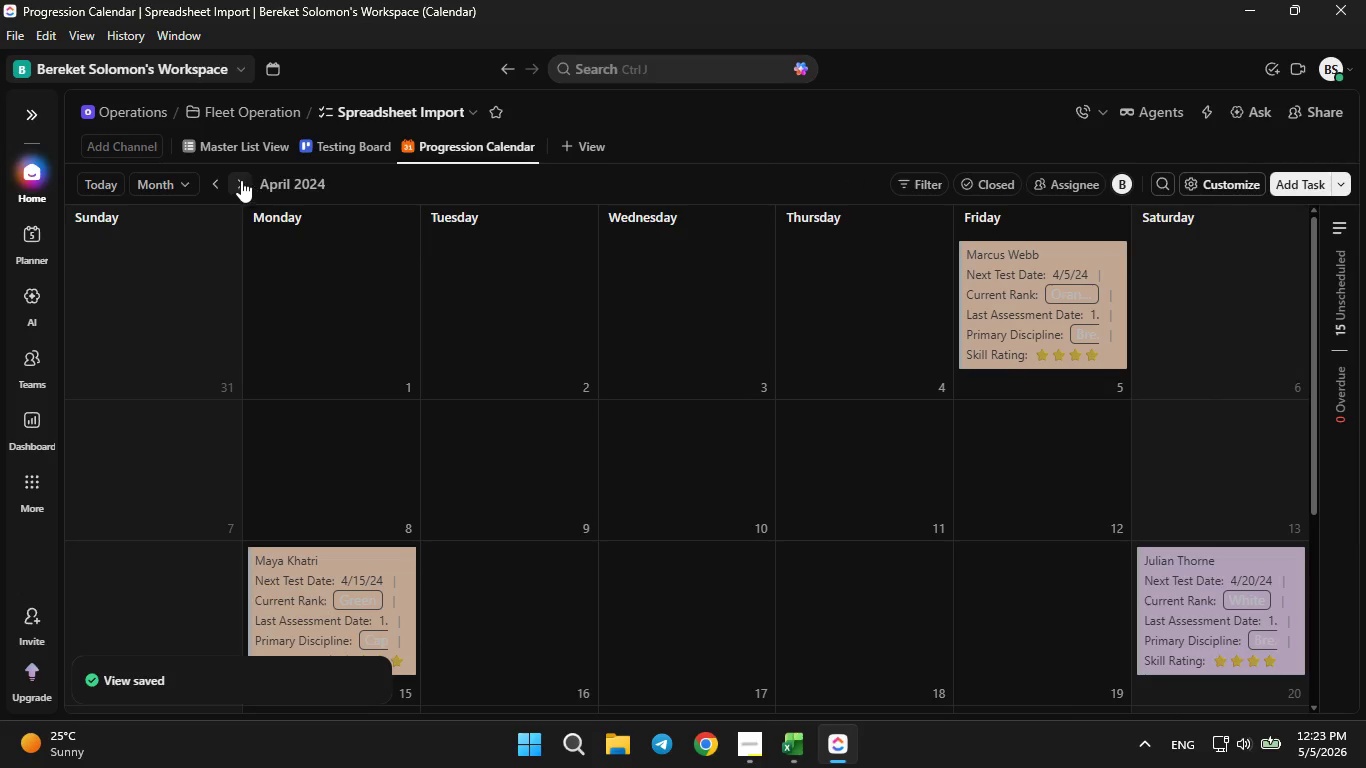 
left_click([221, 180])
 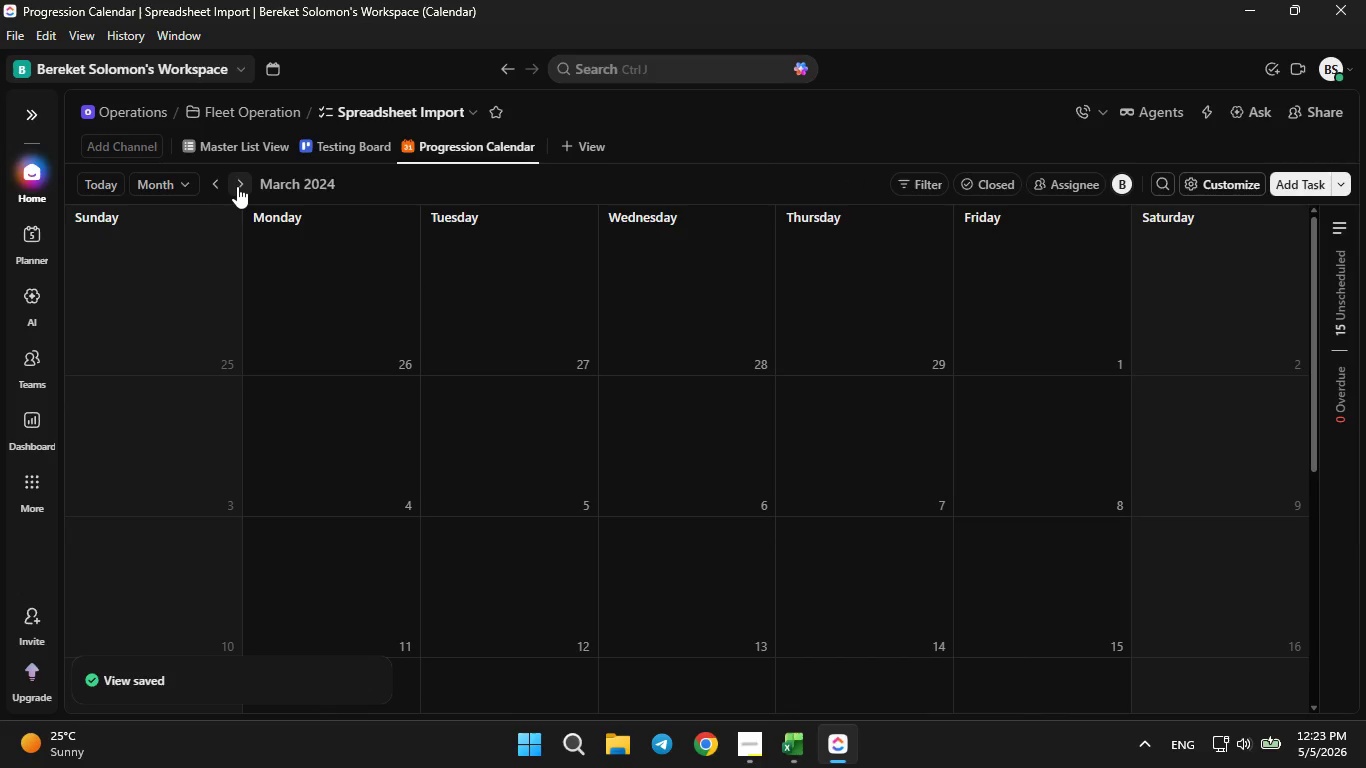 
left_click([240, 181])
 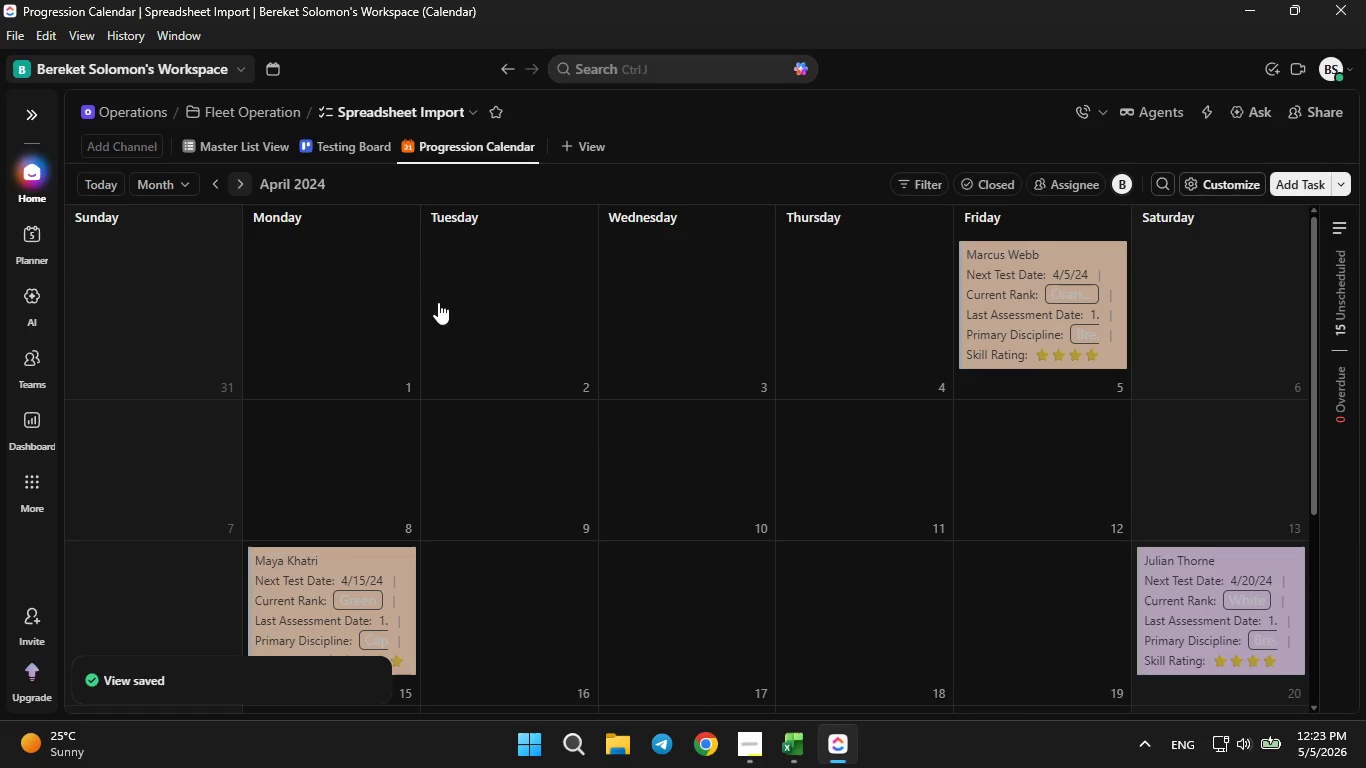 
scroll: coordinate [407, 324], scroll_direction: down, amount: 3.0
 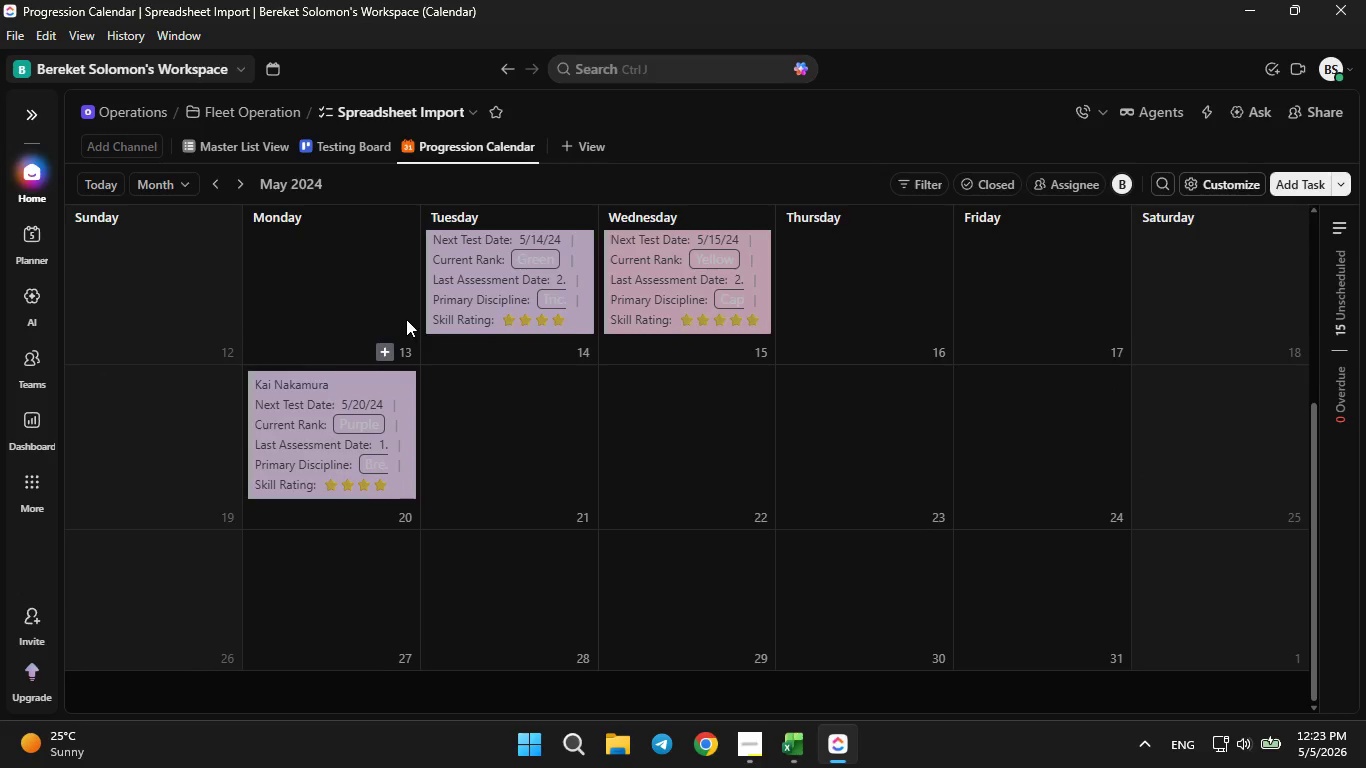 
scroll: coordinate [358, 267], scroll_direction: up, amount: 2.0
 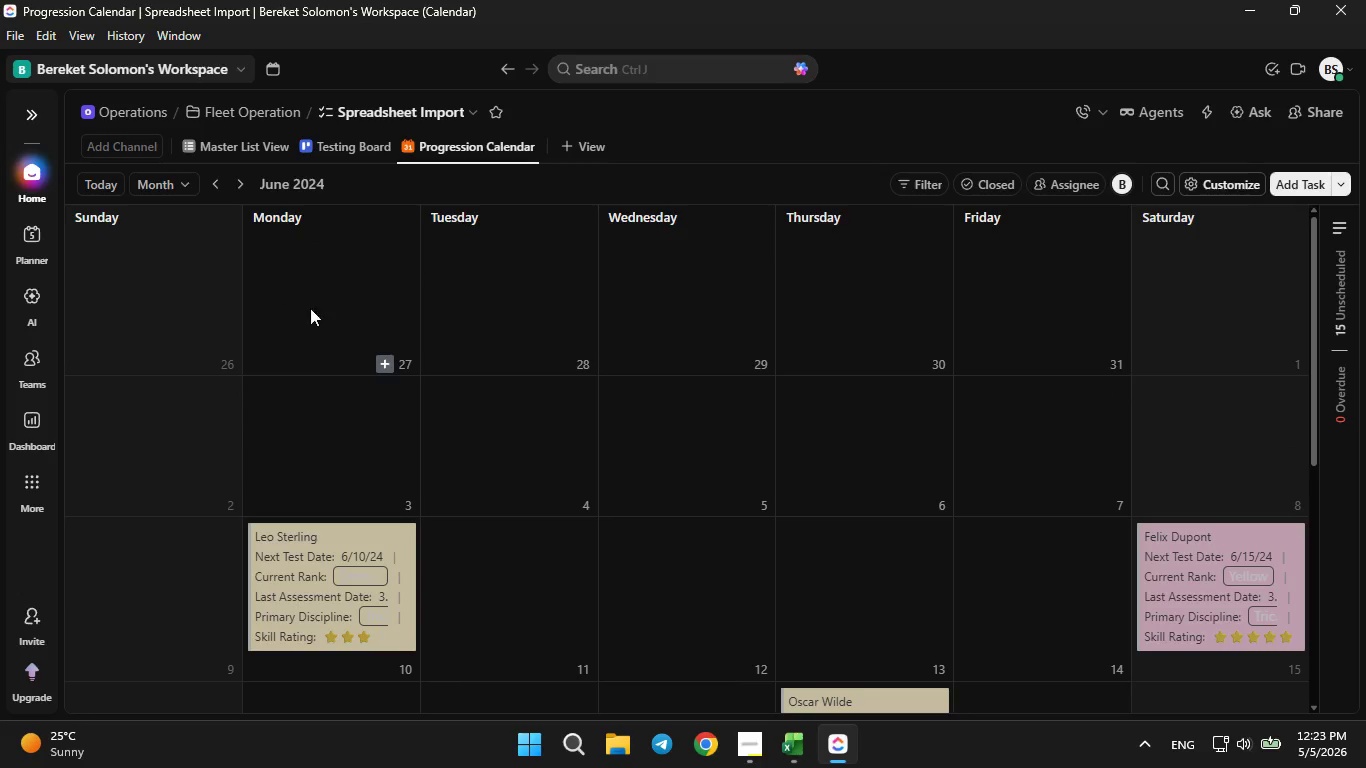 
scroll: coordinate [385, 393], scroll_direction: down, amount: 2.0
 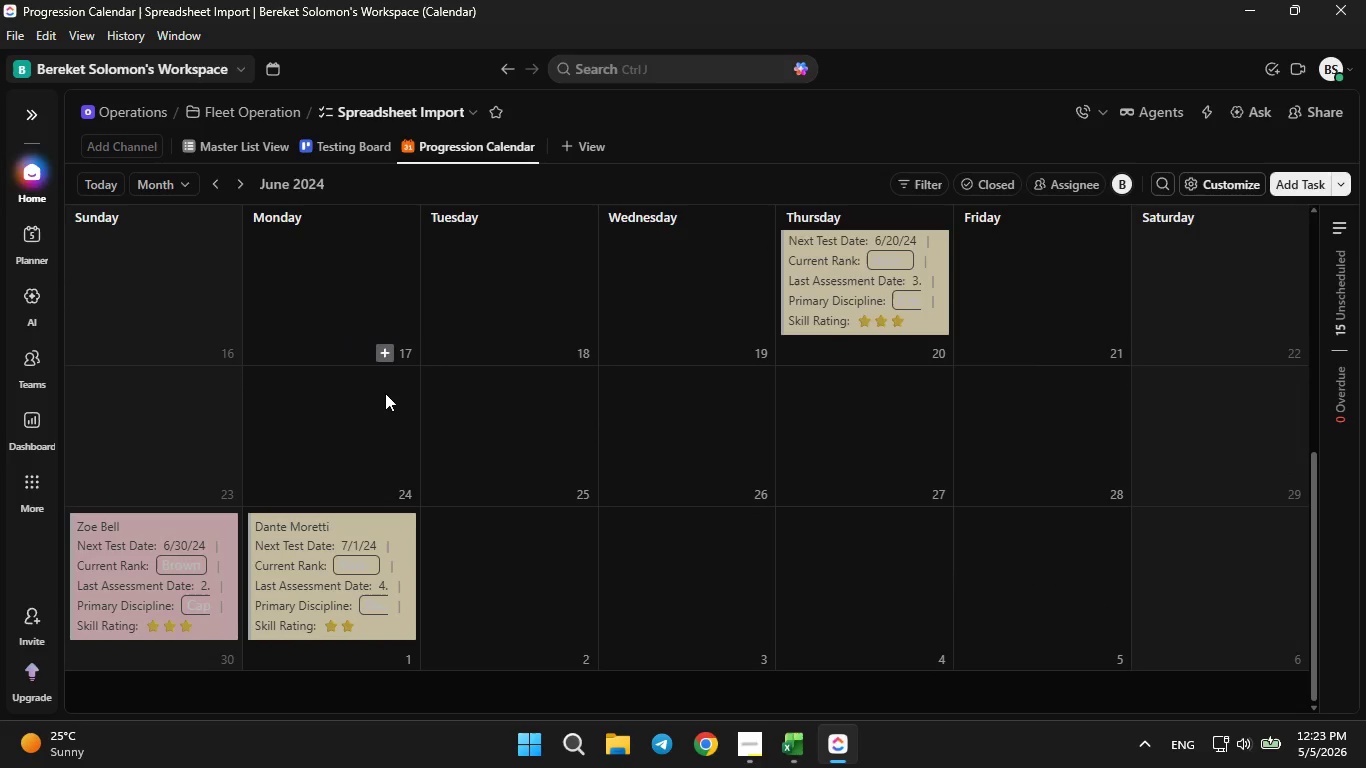 
scroll: coordinate [385, 392], scroll_direction: up, amount: 6.0
 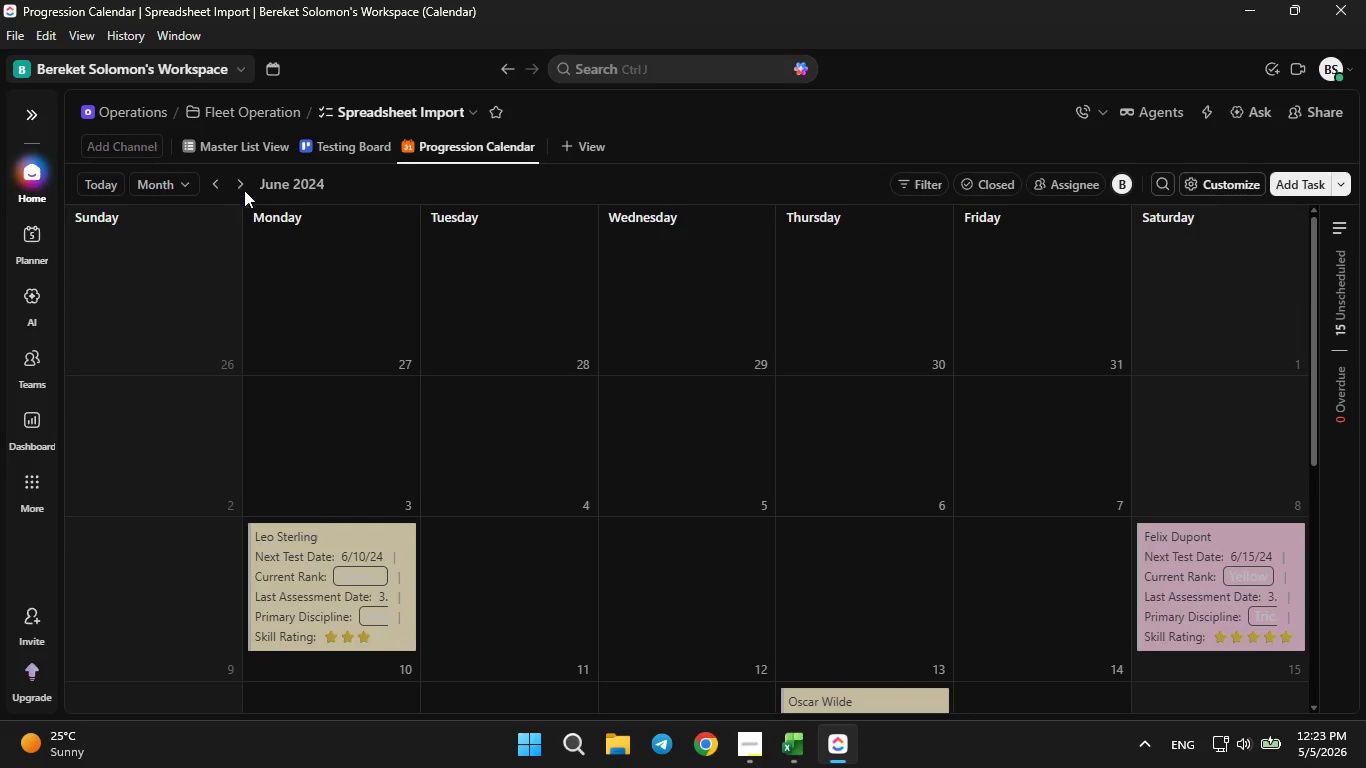 
left_click([237, 178])
 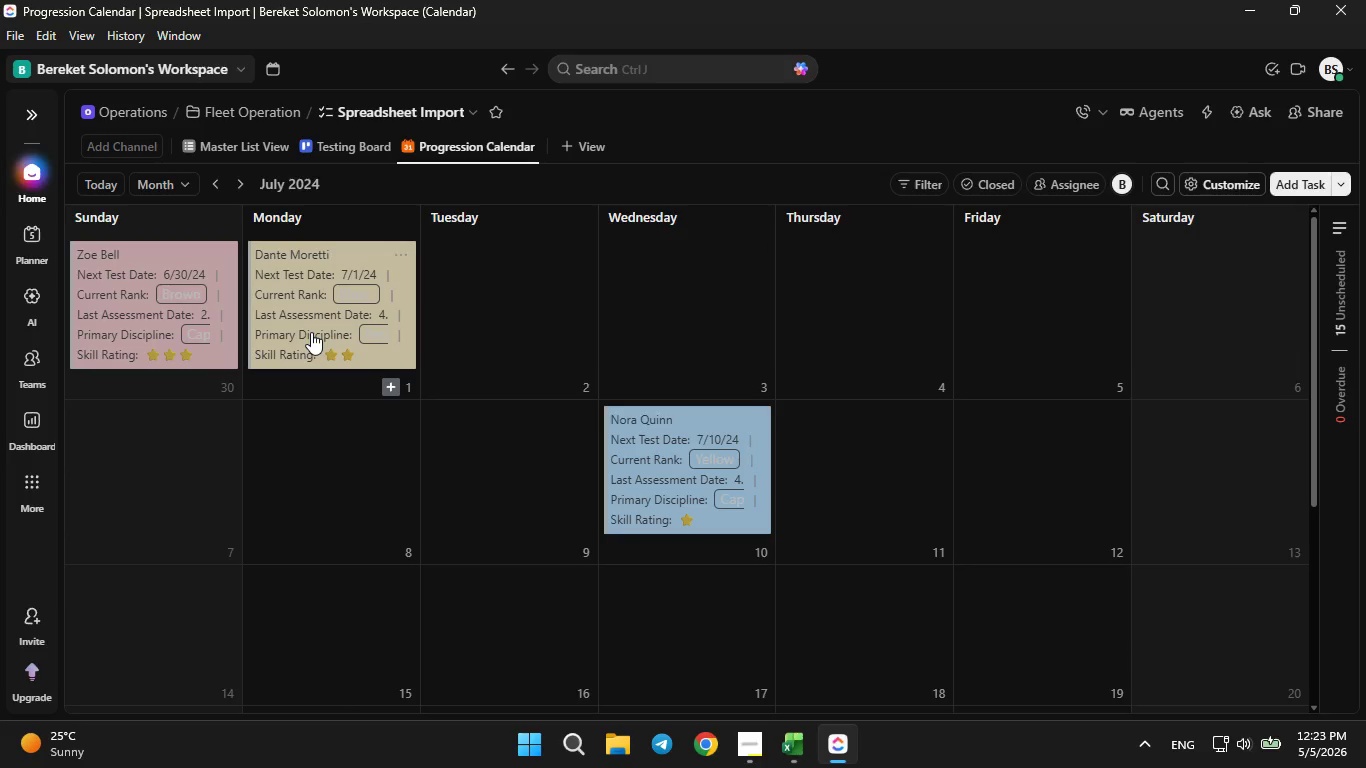 
scroll: coordinate [314, 332], scroll_direction: down, amount: 4.0
 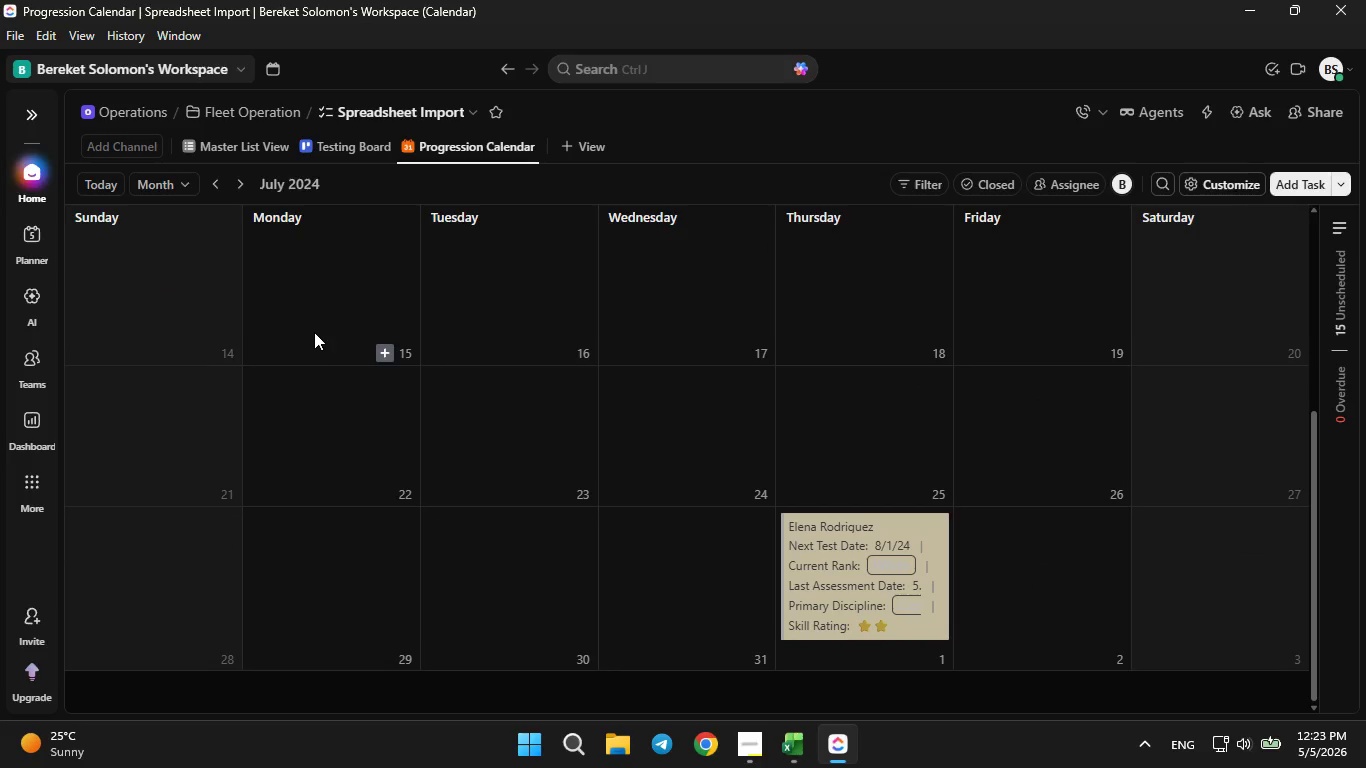 
scroll: coordinate [314, 332], scroll_direction: up, amount: 5.0
 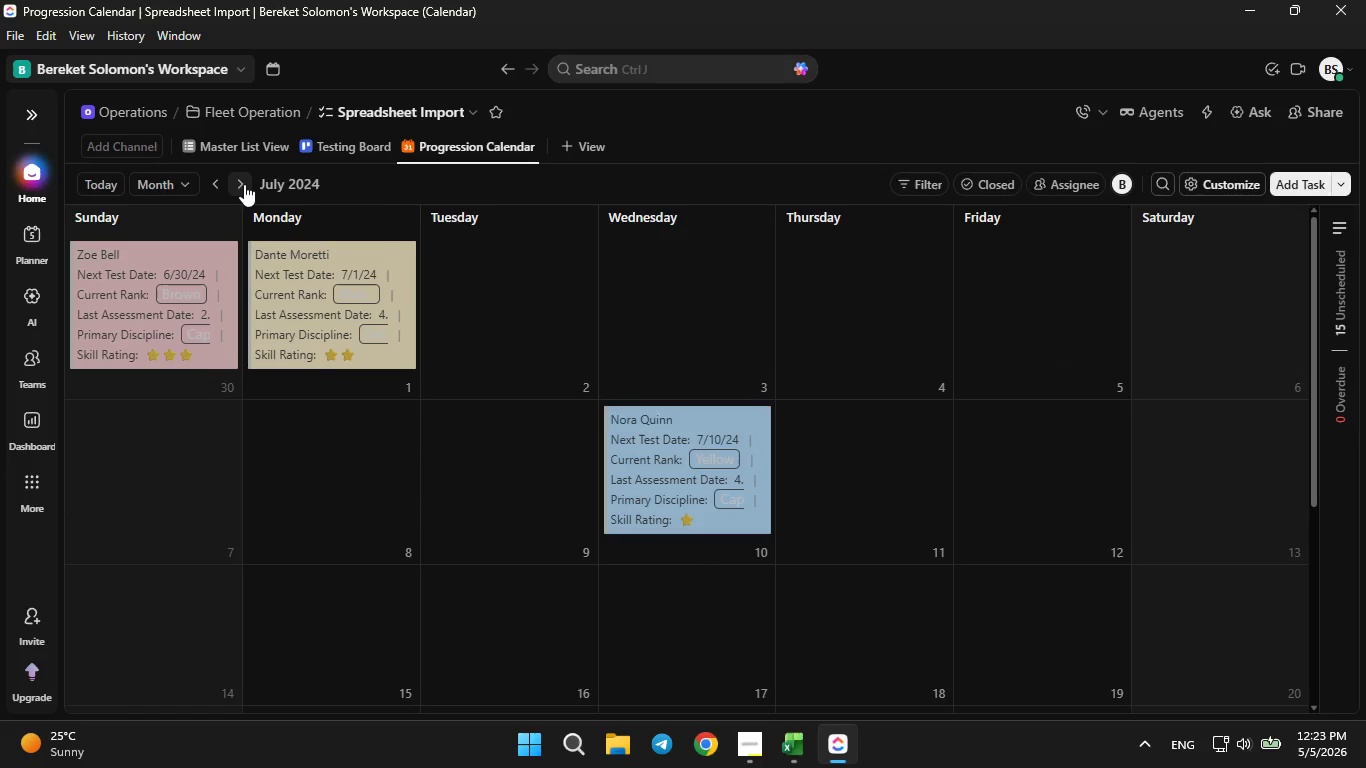 
left_click([242, 182])
 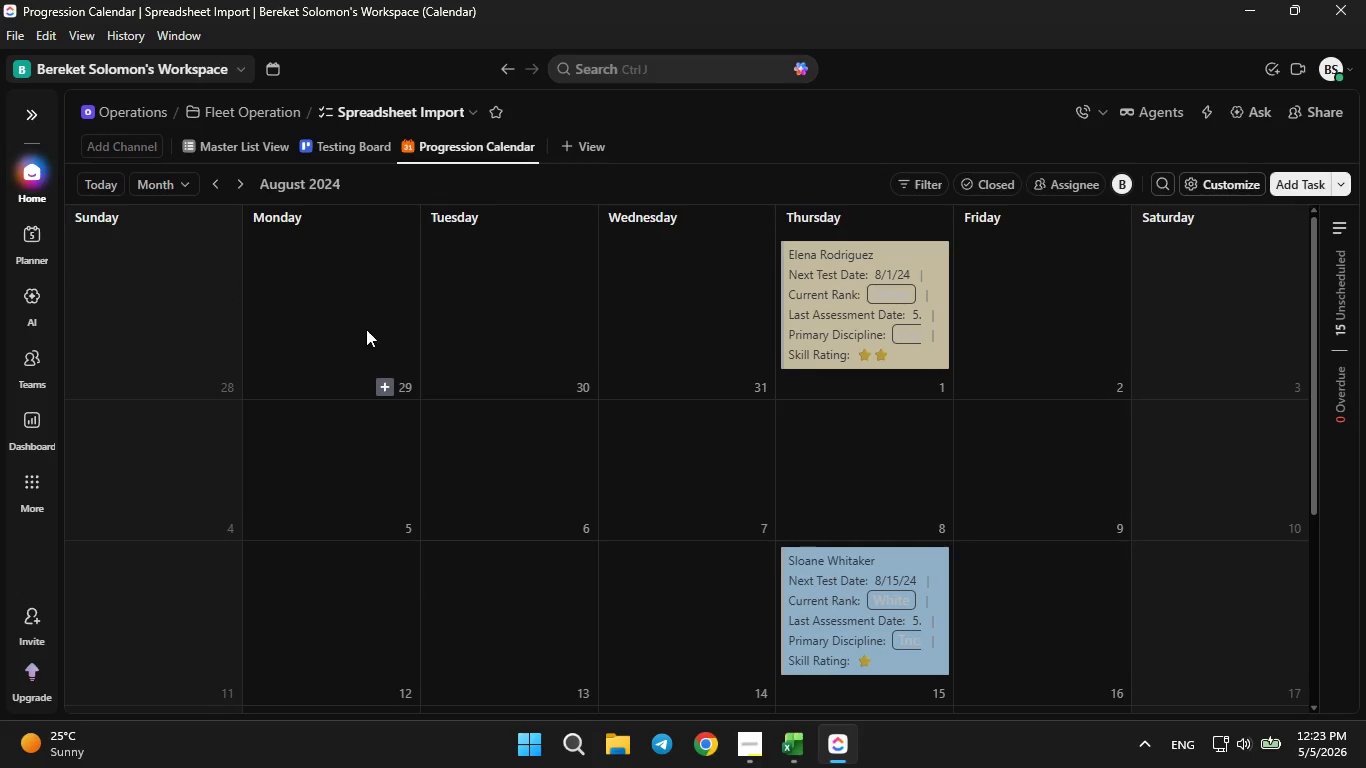 
scroll: coordinate [366, 329], scroll_direction: up, amount: 3.0
 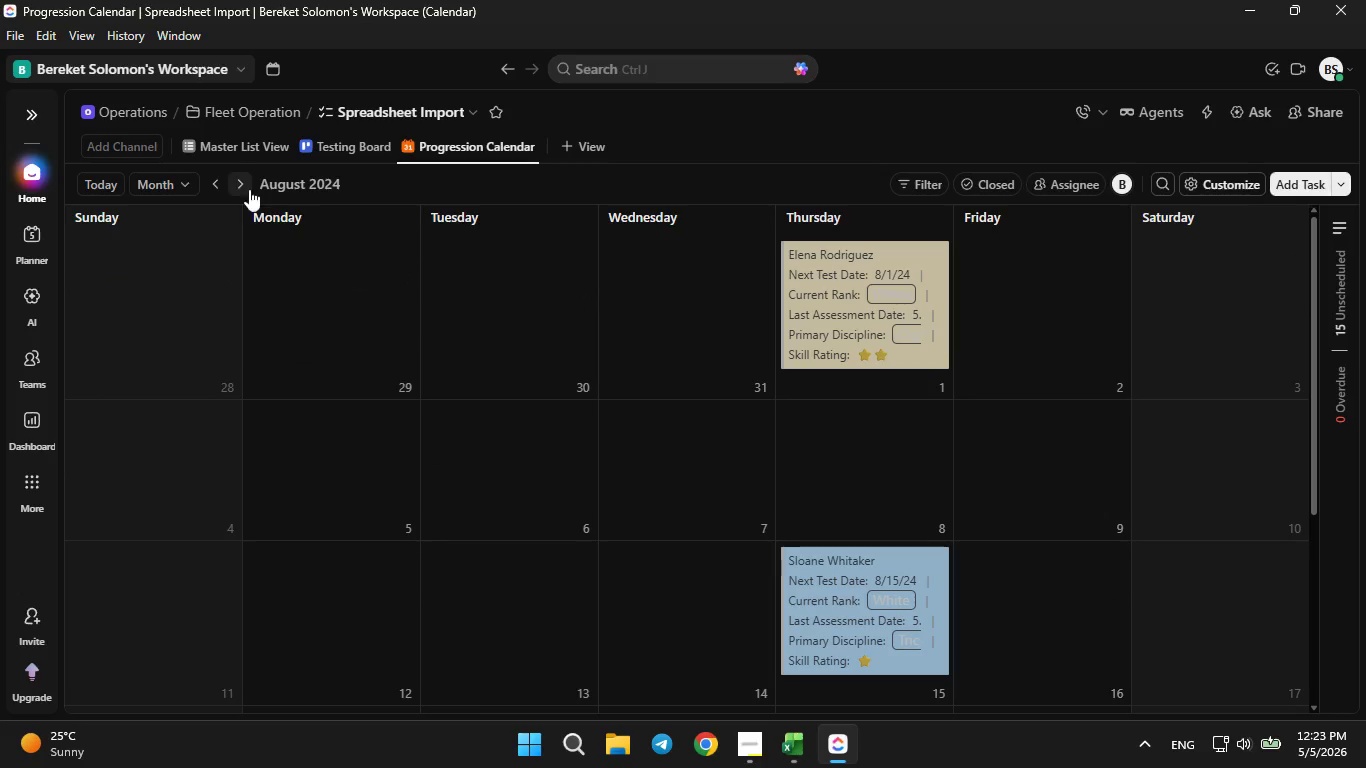 
left_click([248, 187])
 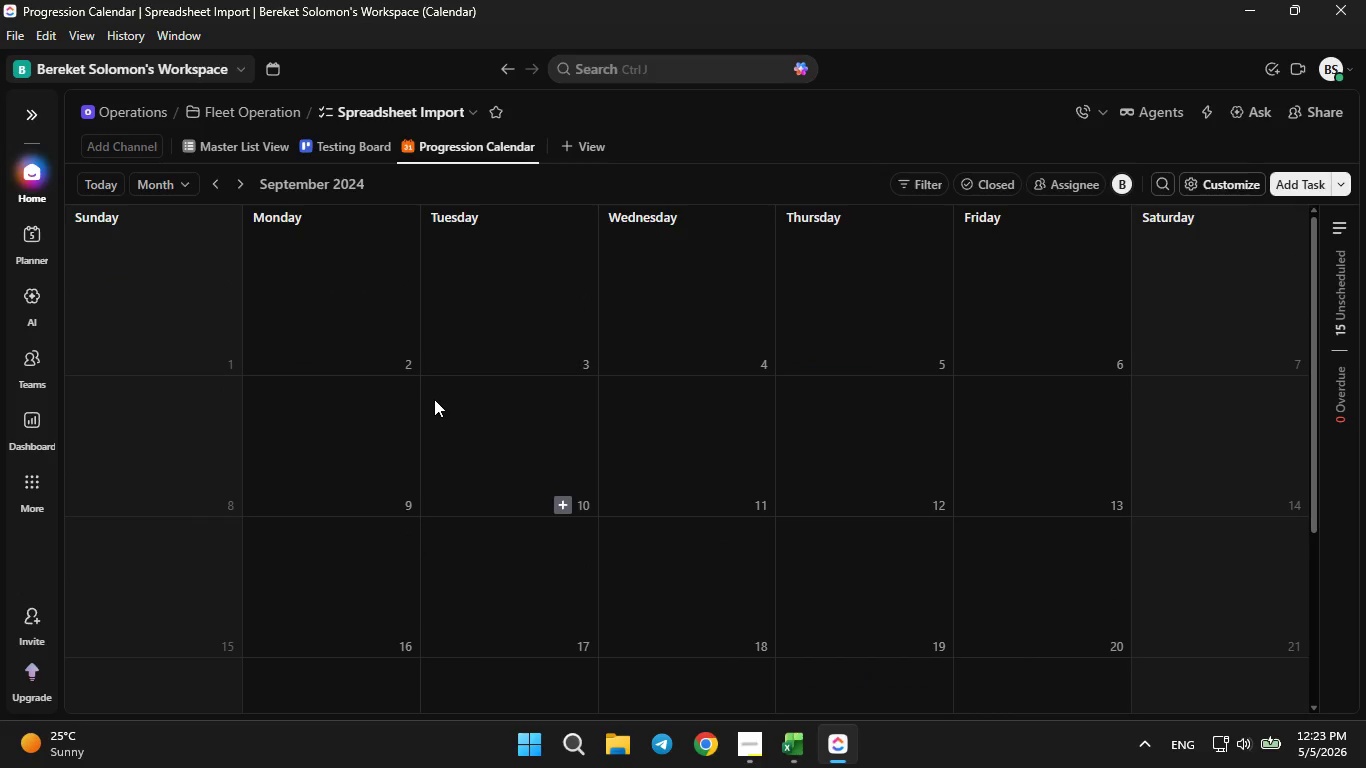 
scroll: coordinate [436, 399], scroll_direction: down, amount: 4.0
 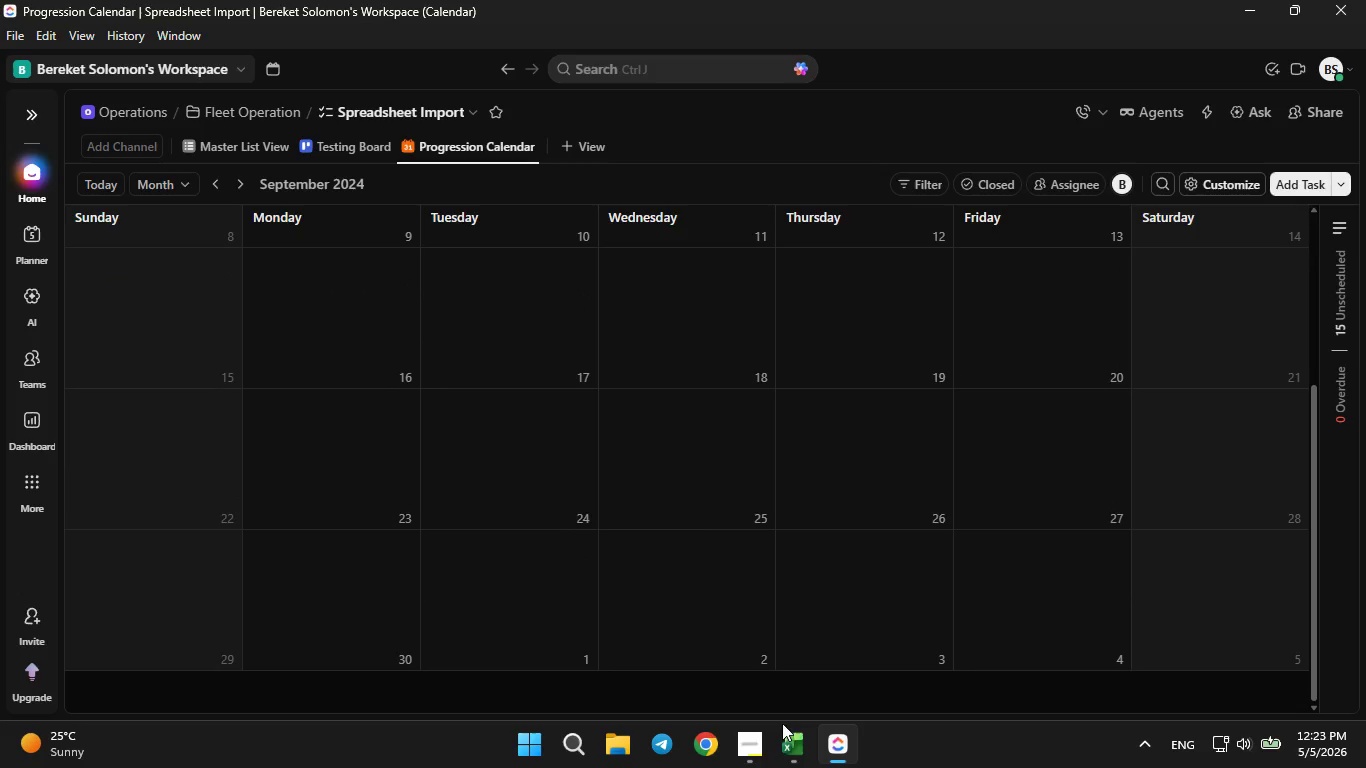 
left_click([791, 748])
 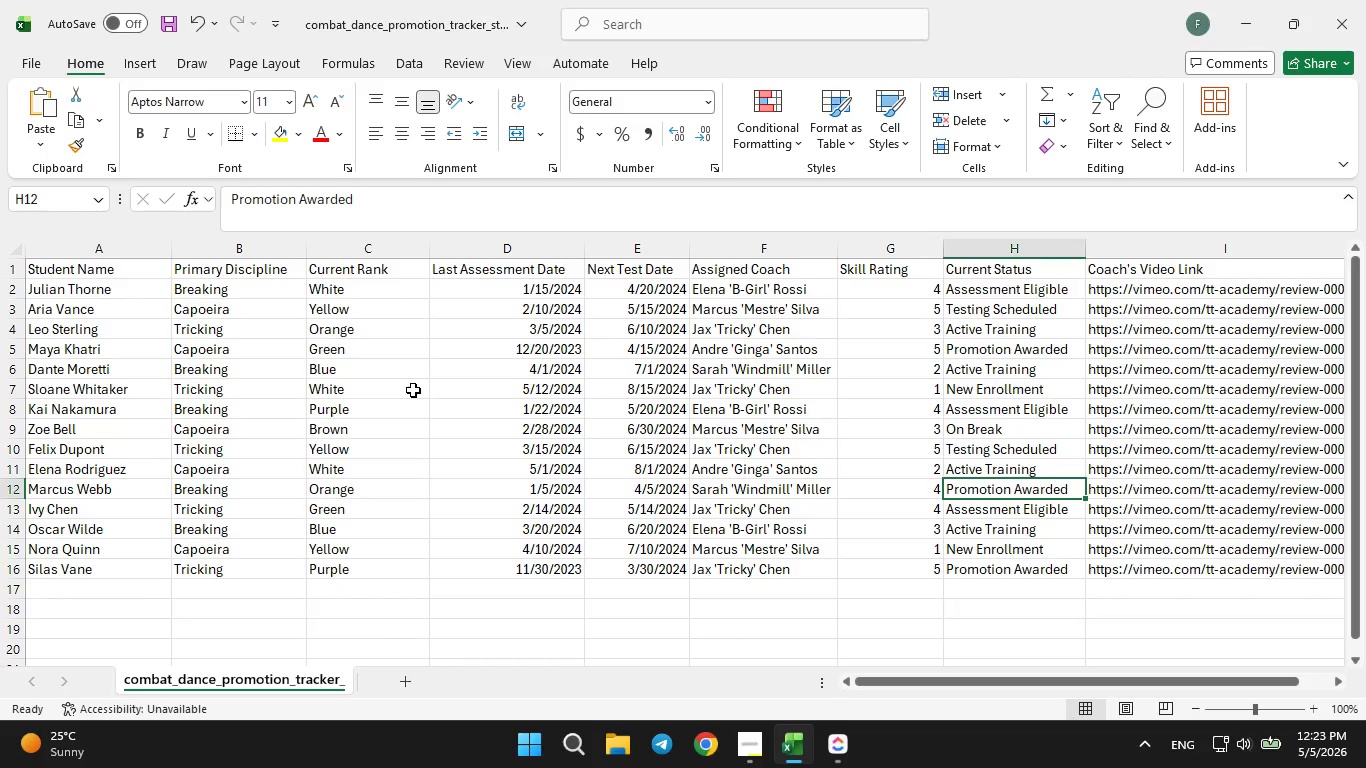 
scroll: coordinate [394, 454], scroll_direction: none, amount: 0.0
 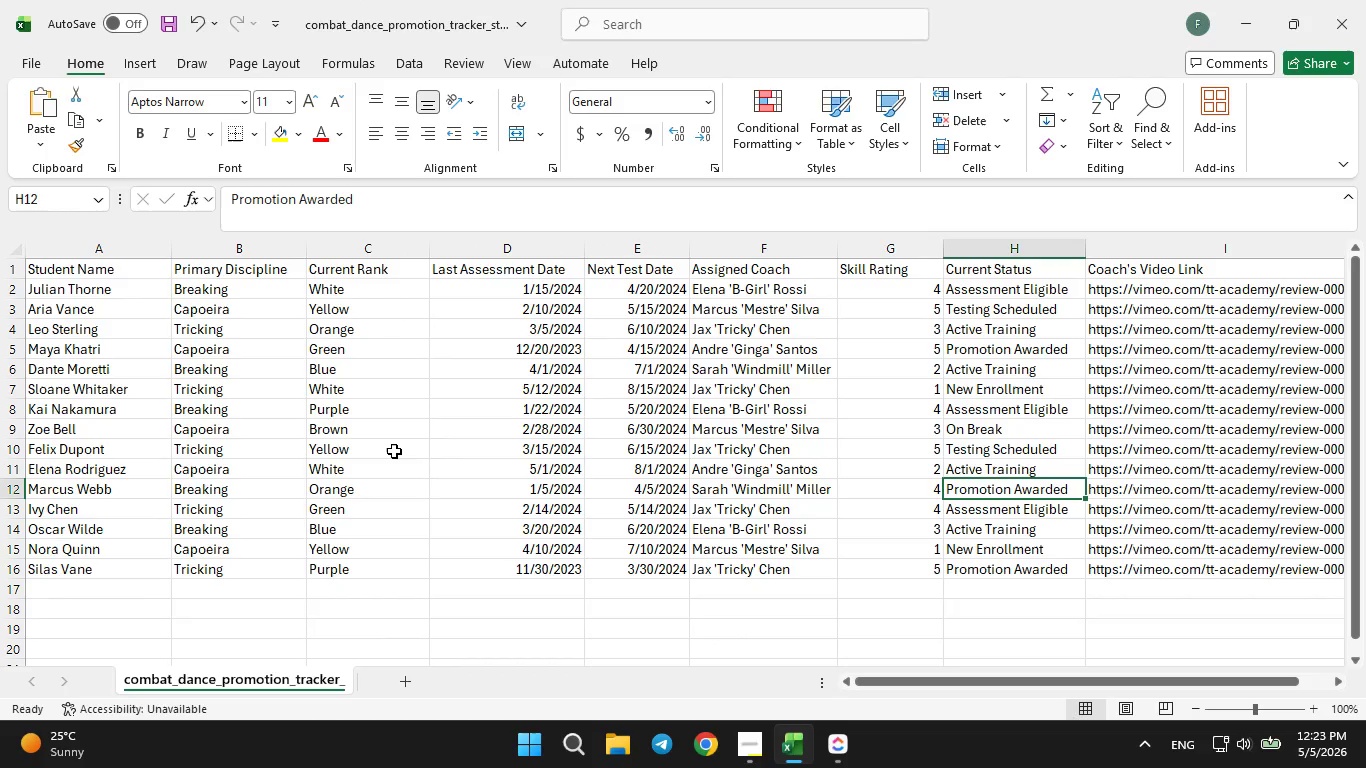 
scroll: coordinate [388, 427], scroll_direction: up, amount: 9.0
 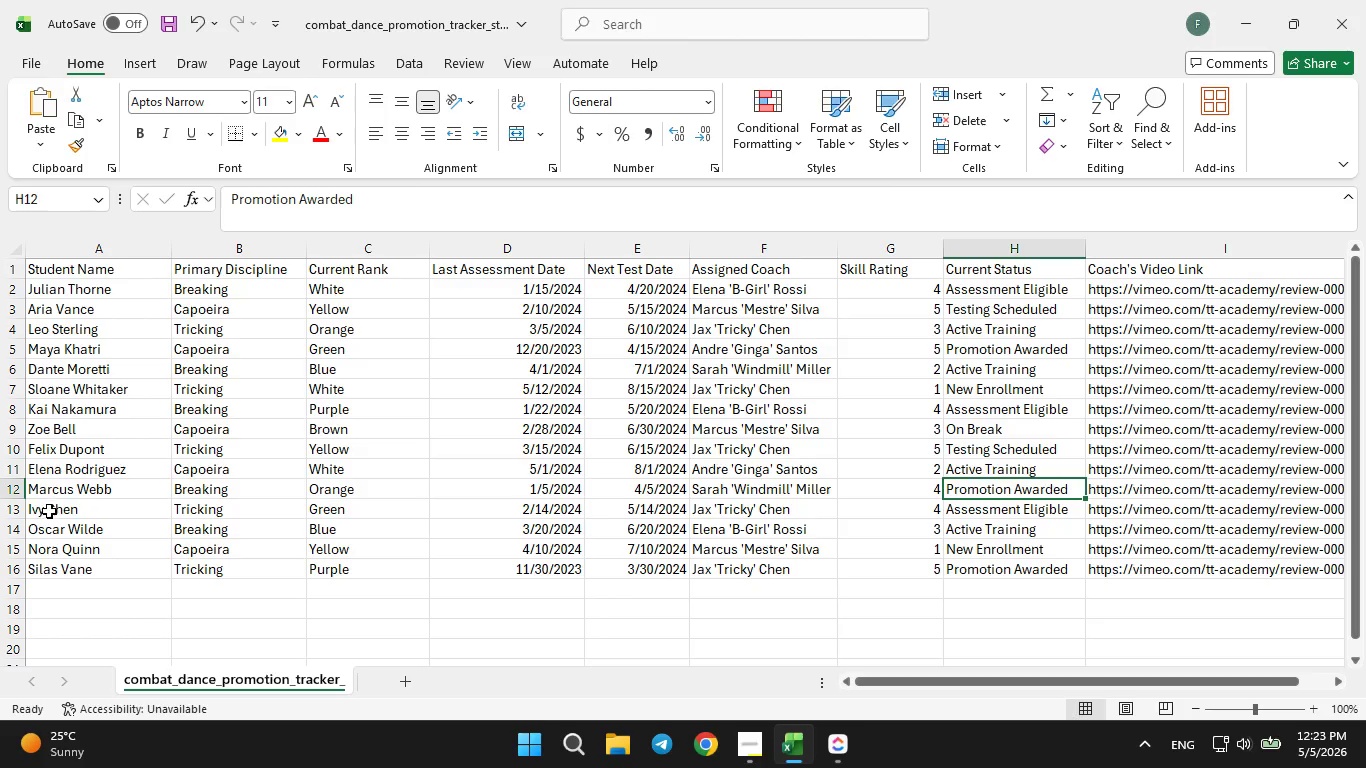 
wait(18.91)
 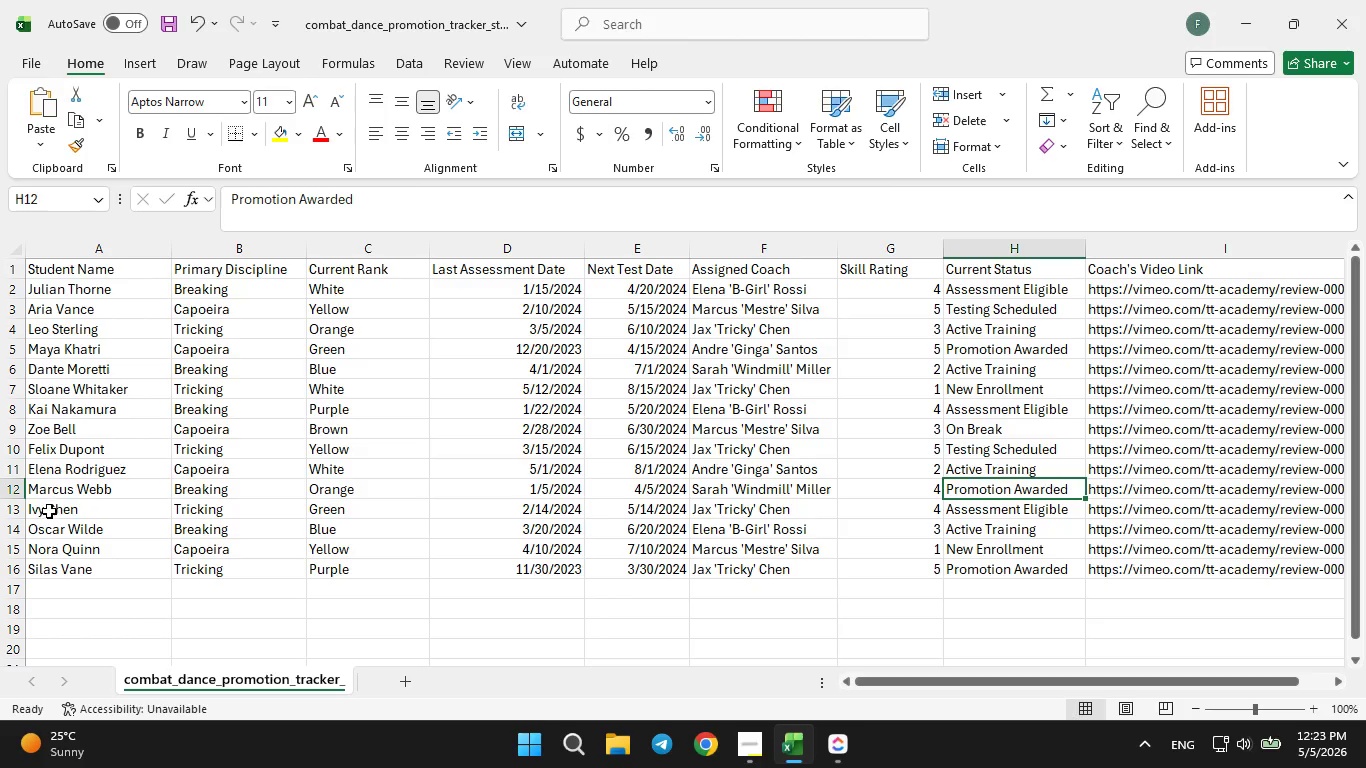 
mouse_move([652, 308])
 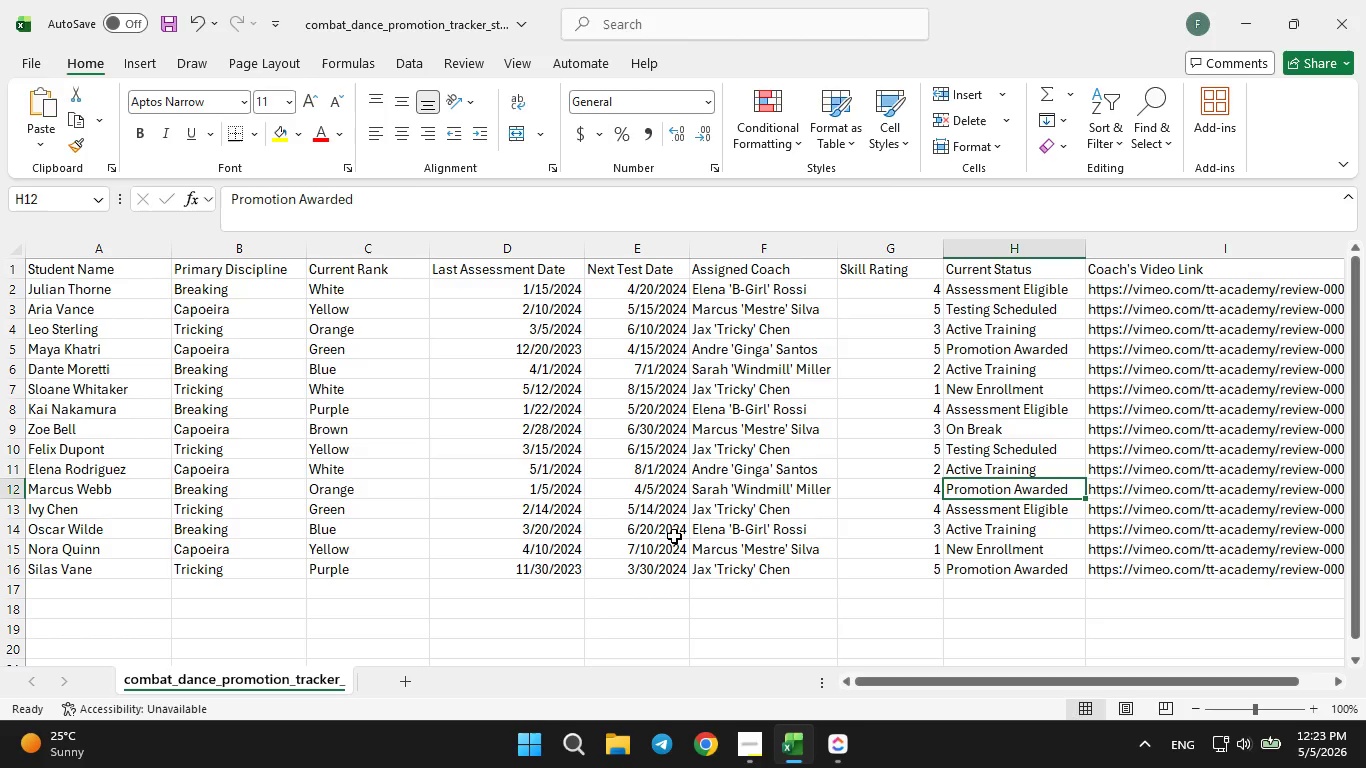 
mouse_move([662, 522])
 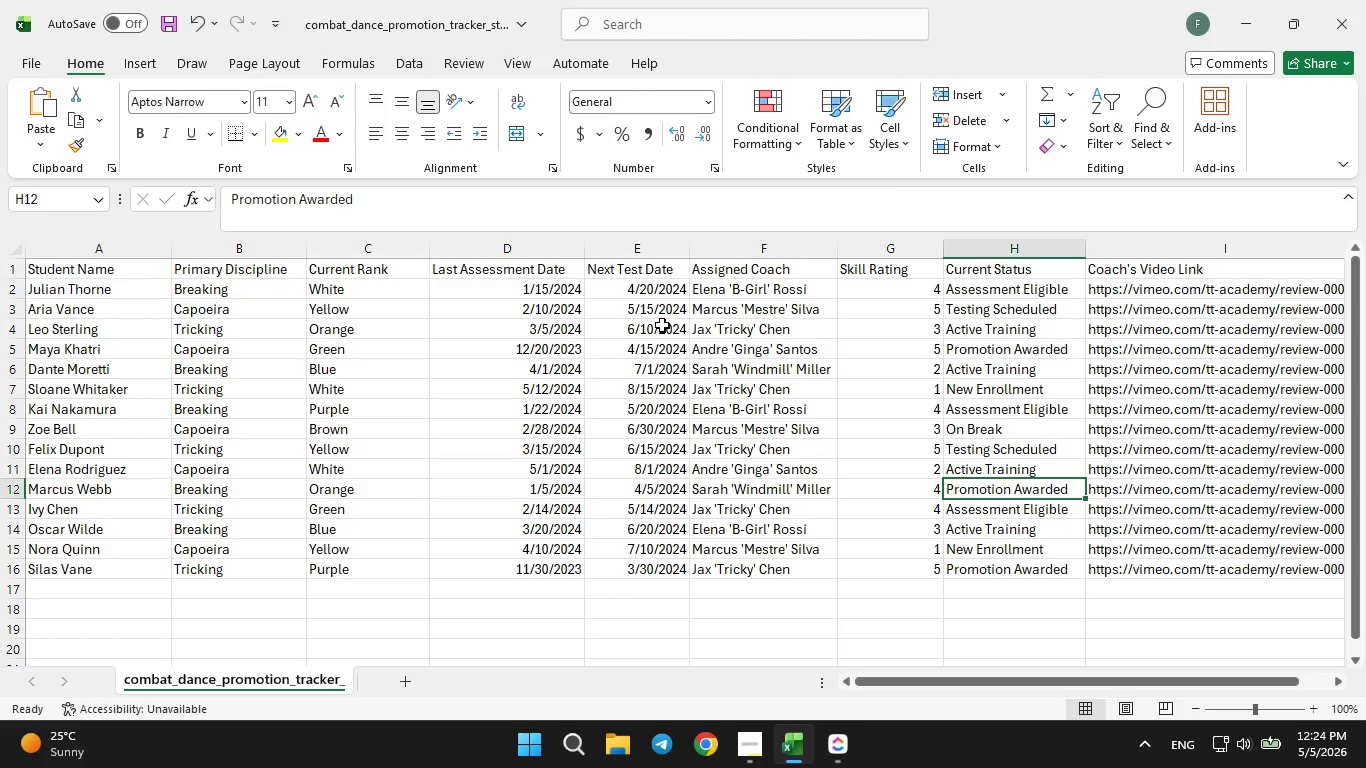 
wait(9.15)
 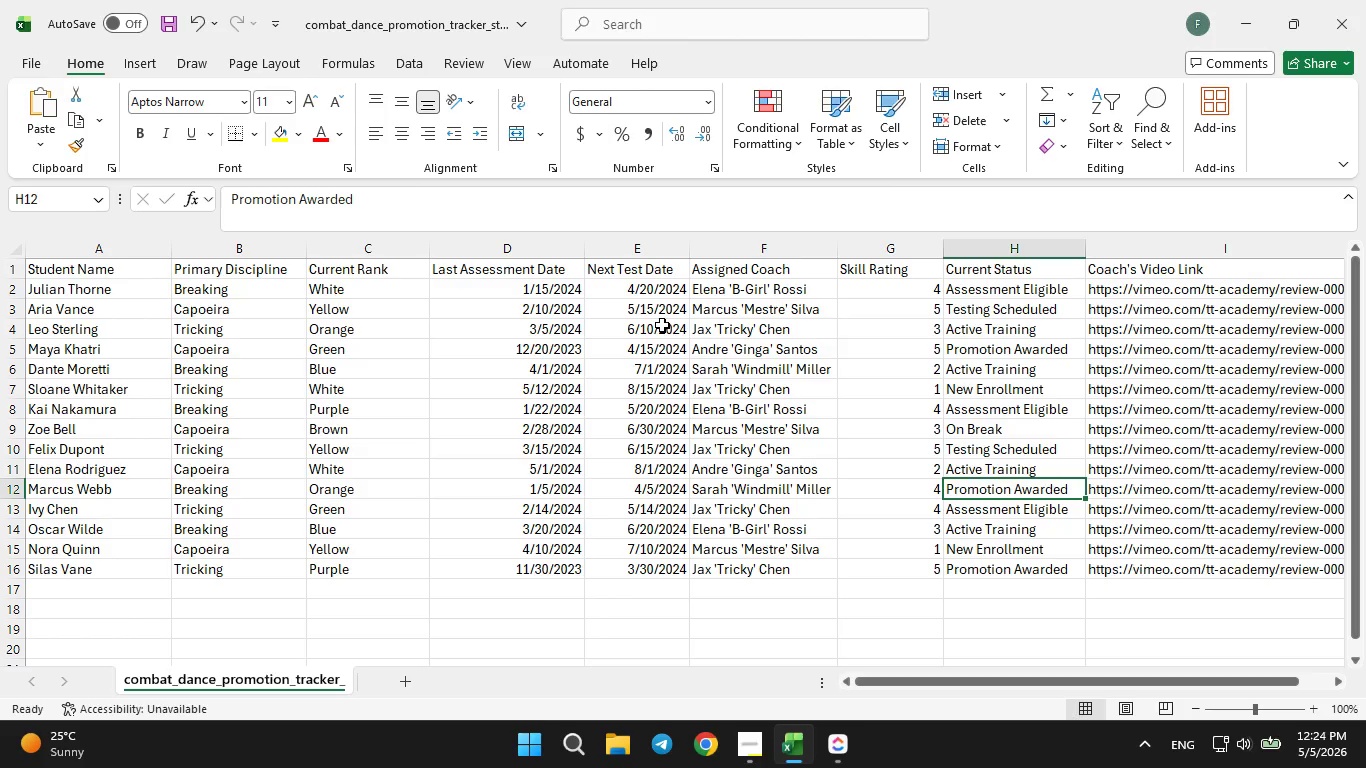 
left_click([832, 749])
 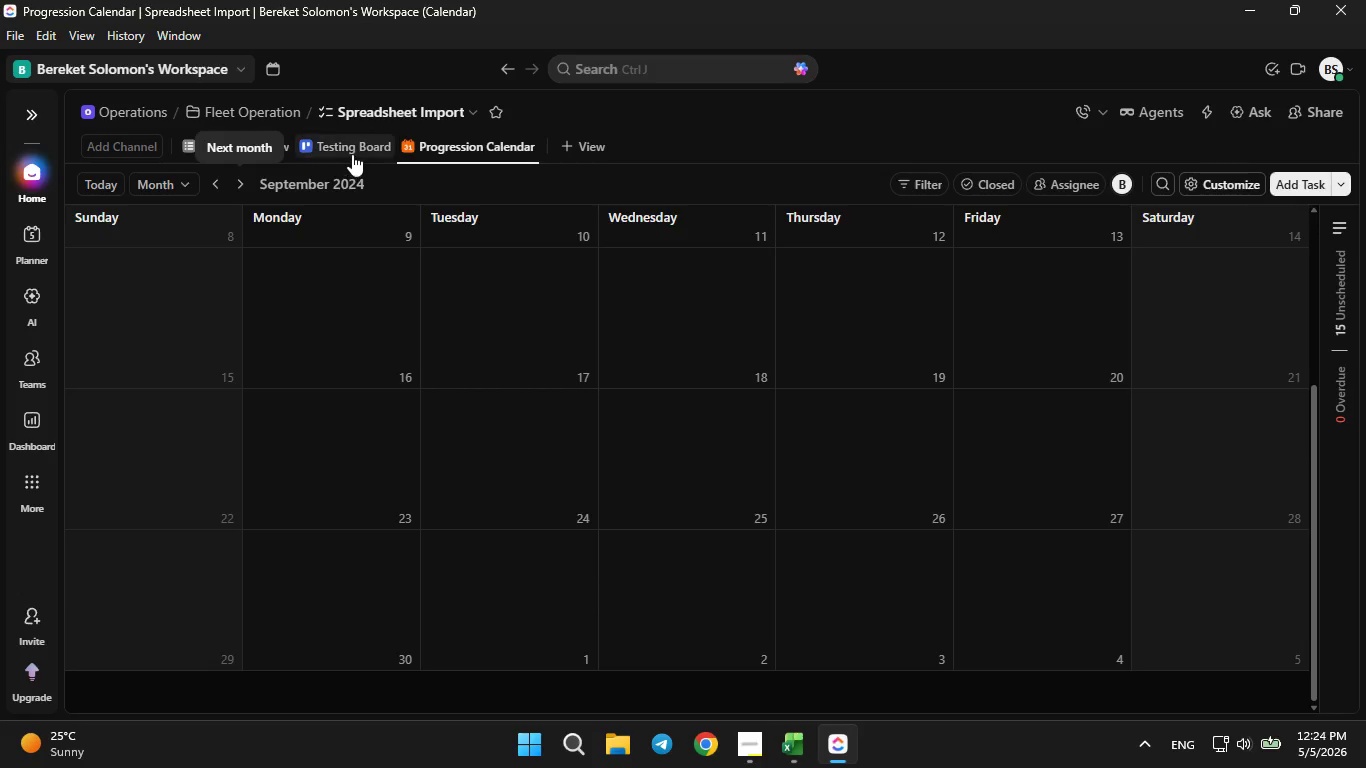 
left_click([353, 149])
 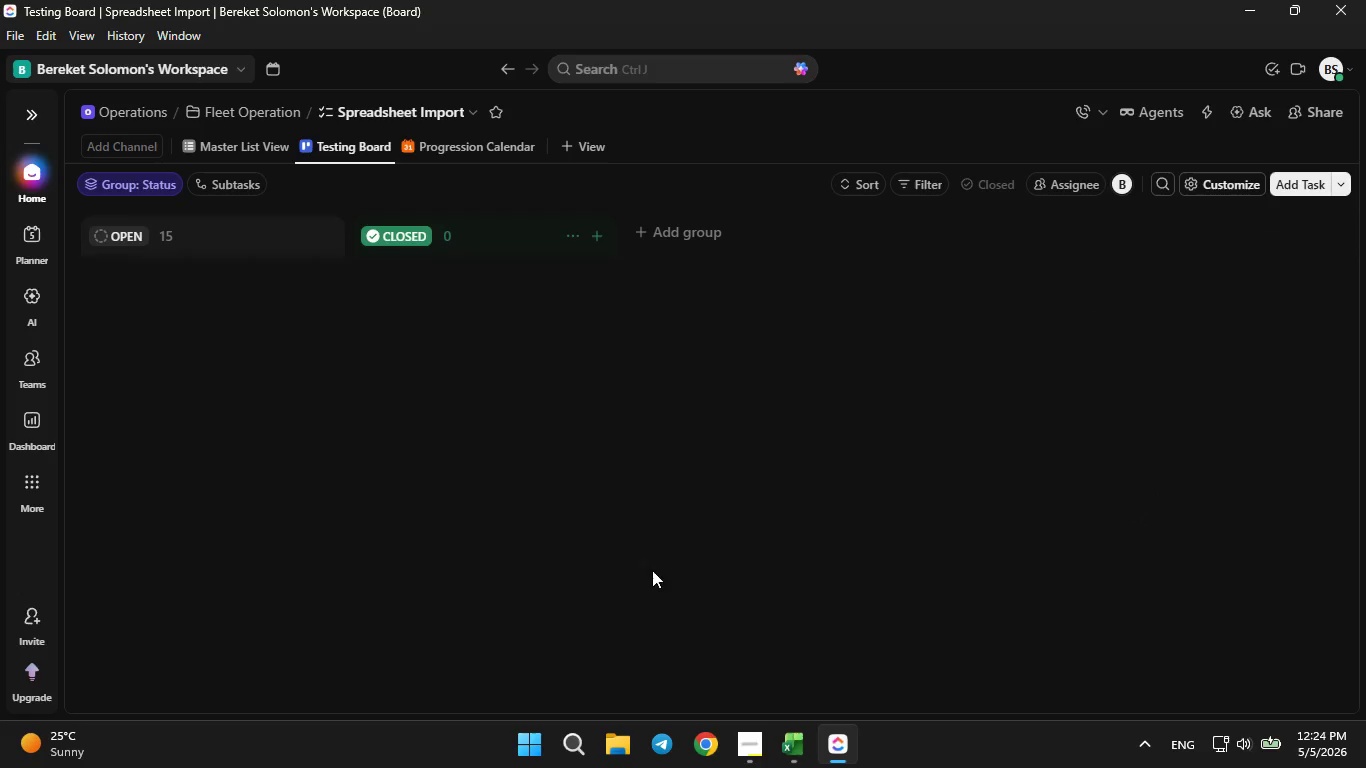 
left_click([747, 767])